 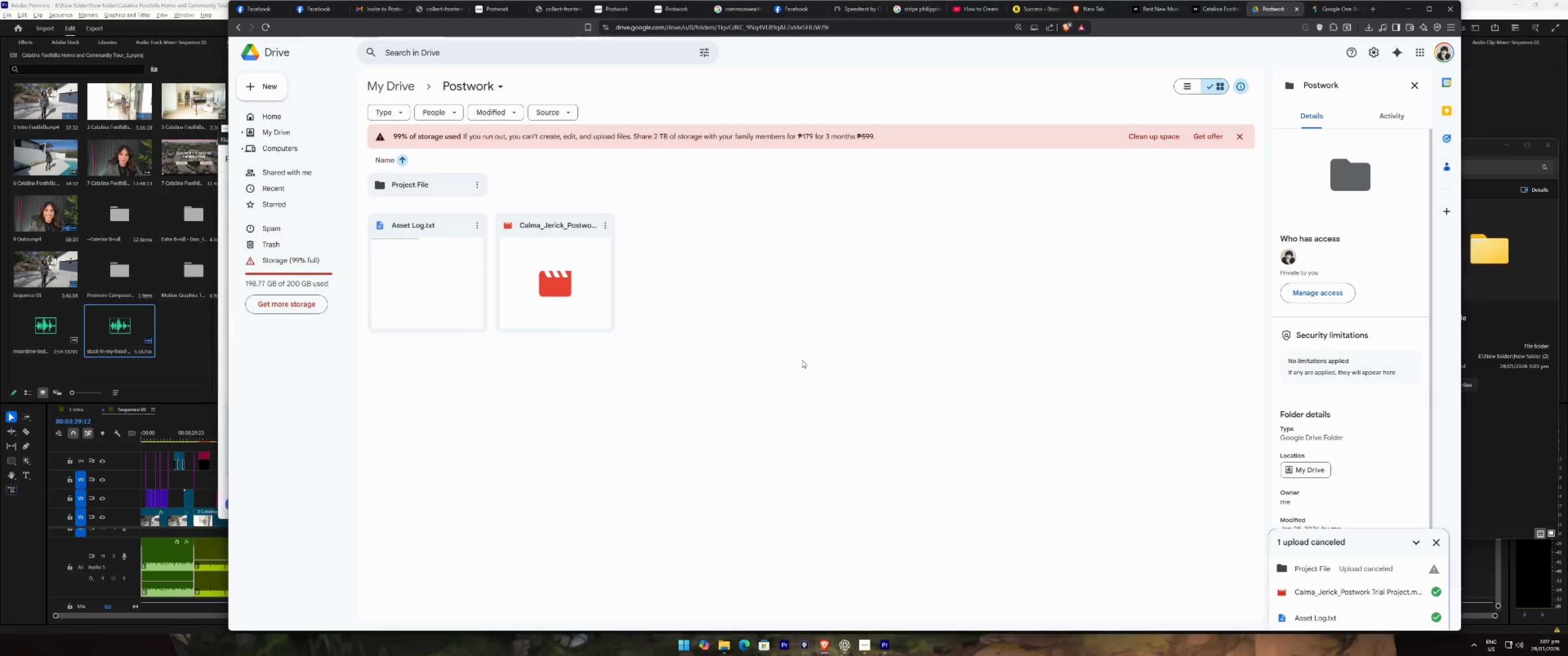 
key(Alt+Tab)
 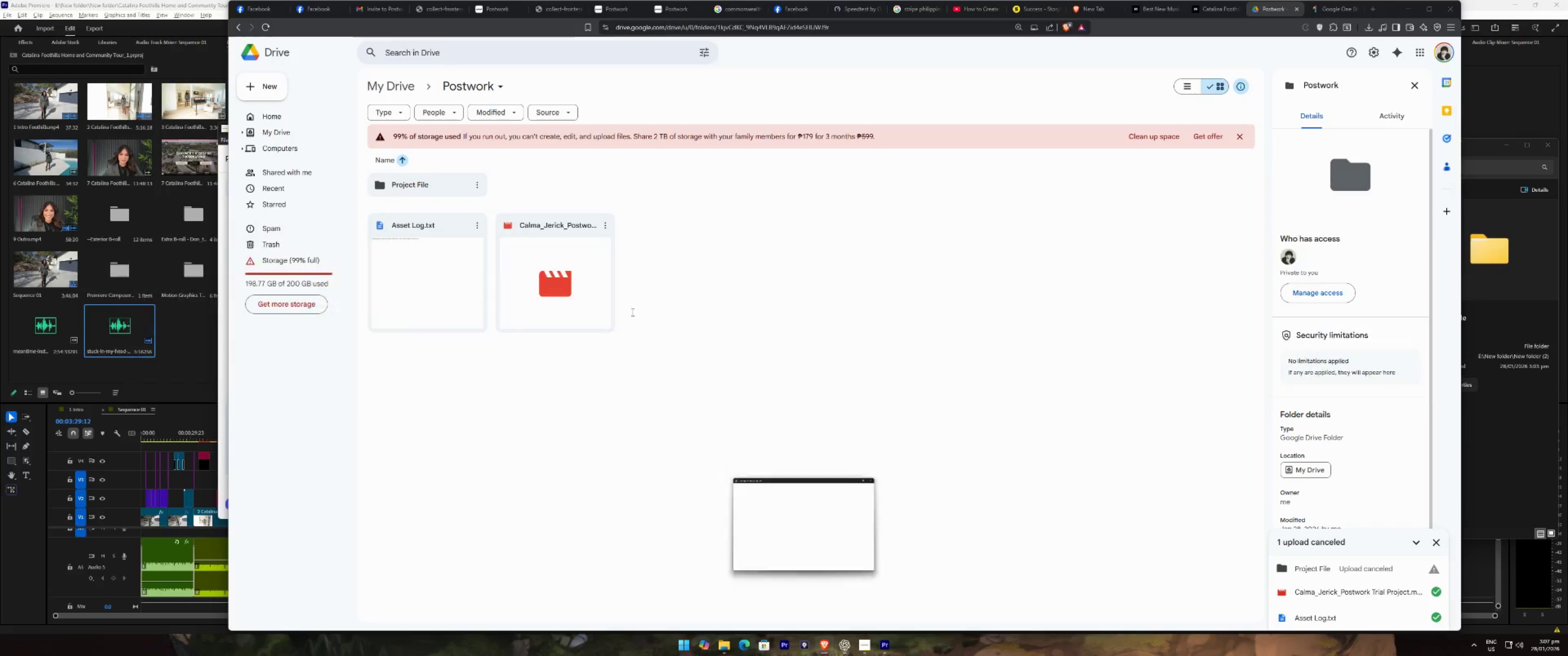 
key(Alt+AltLeft)
 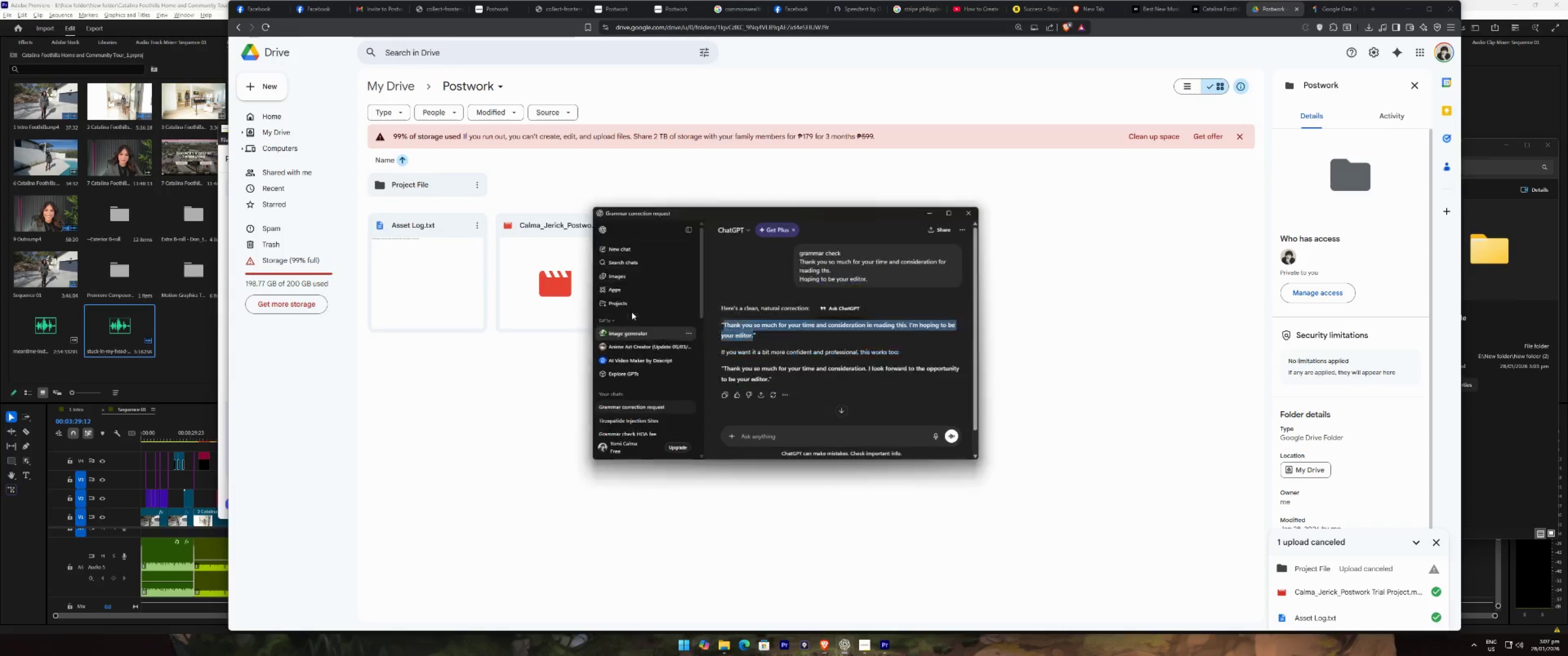 
key(Alt+Tab)
 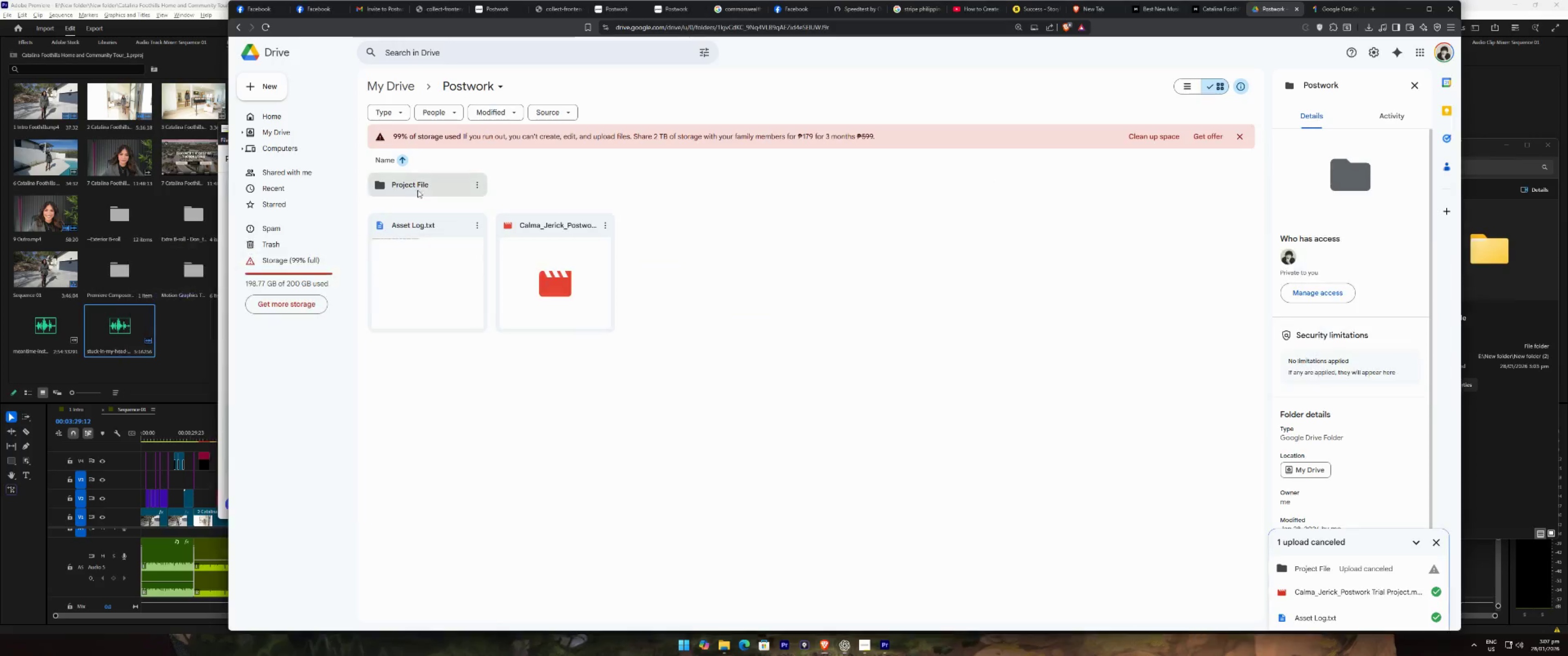 
left_click([412, 182])
 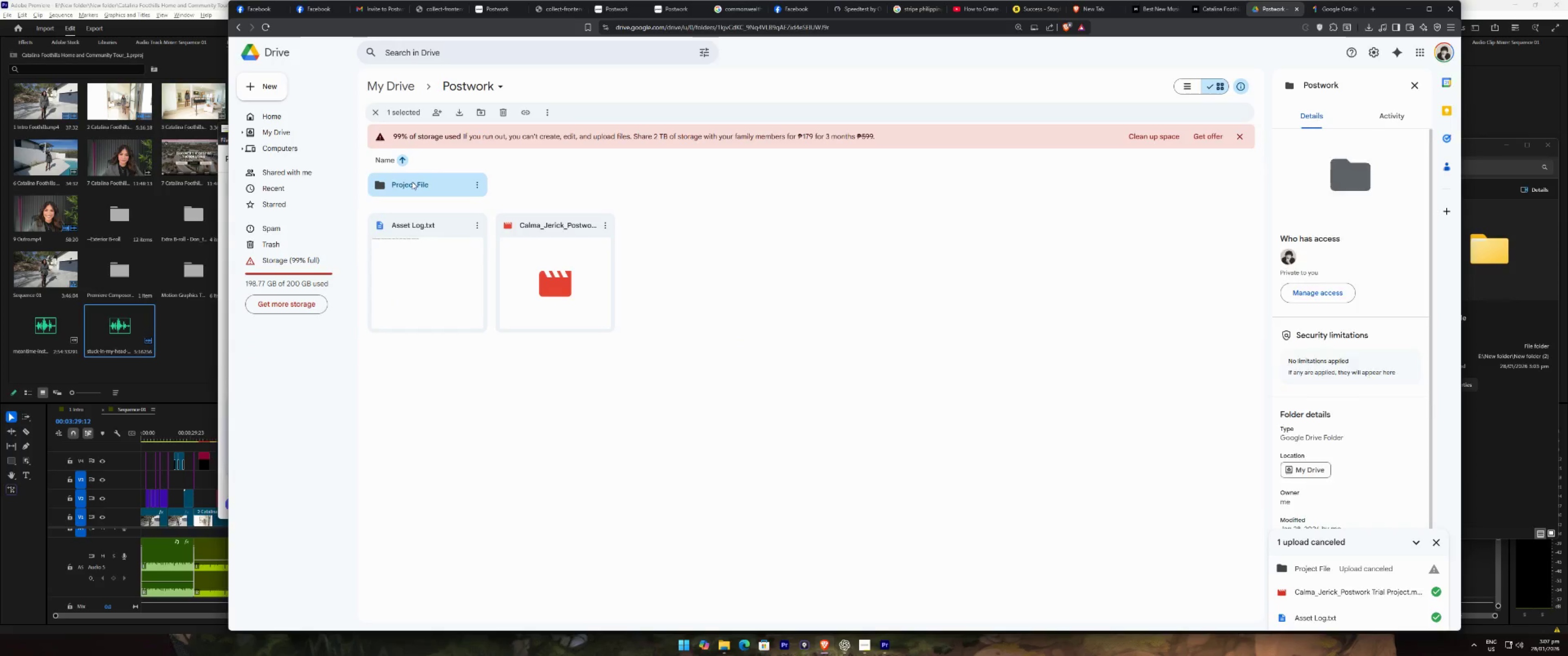 
key(Delete)
 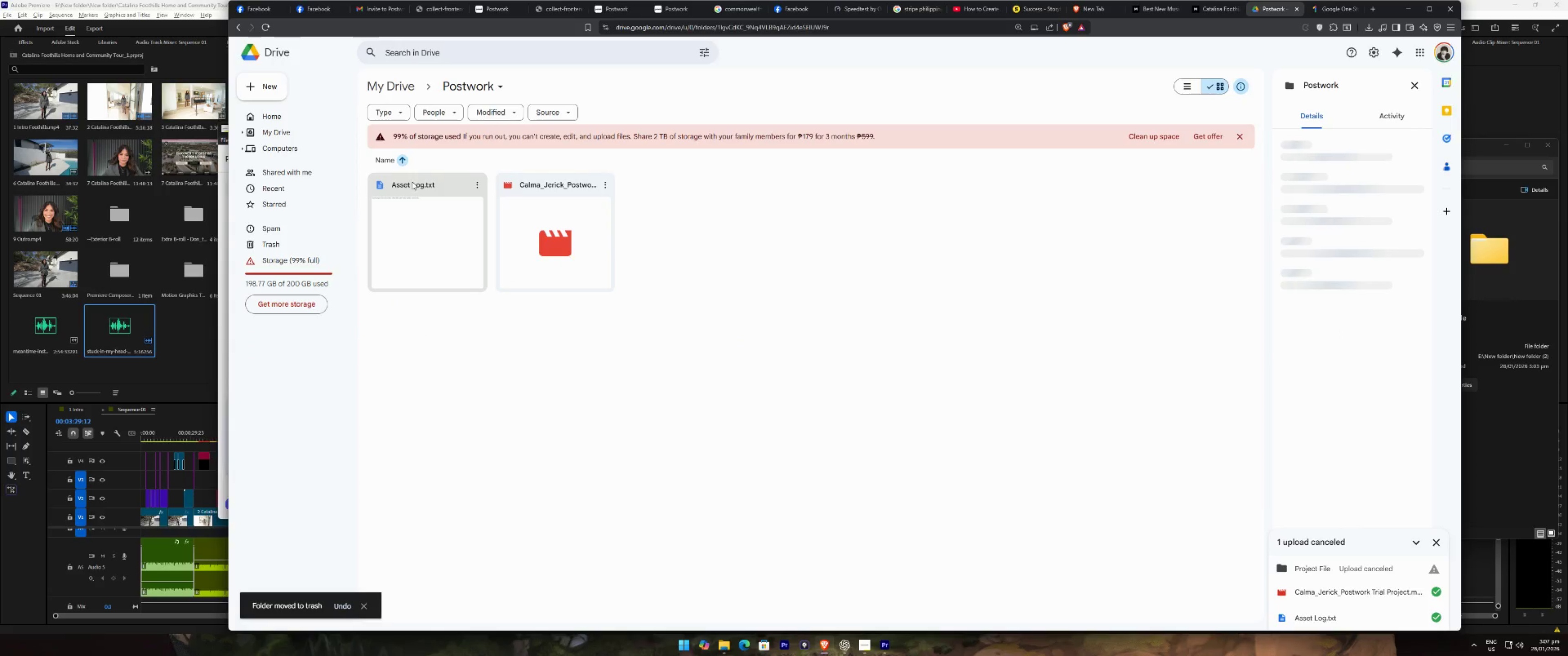 
key(Alt+Tab)
 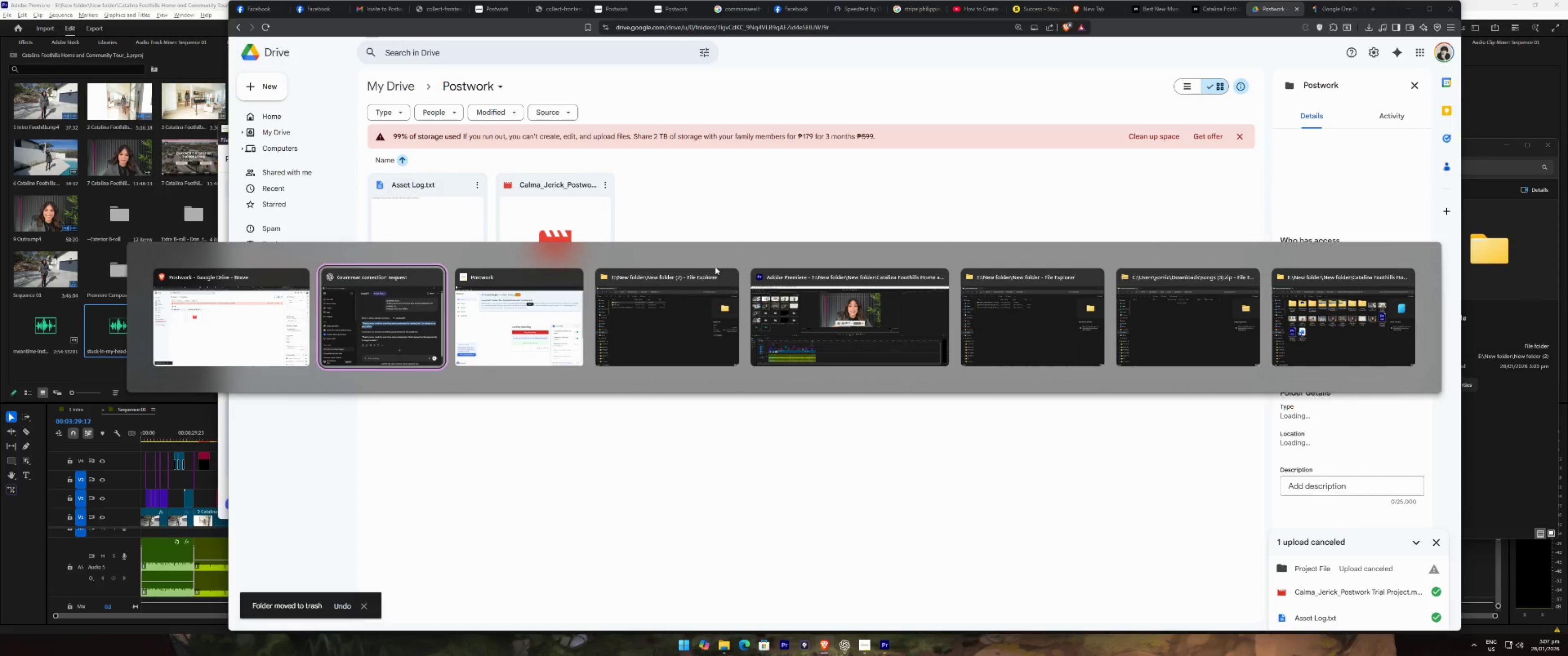 
key(Alt+Tab)
 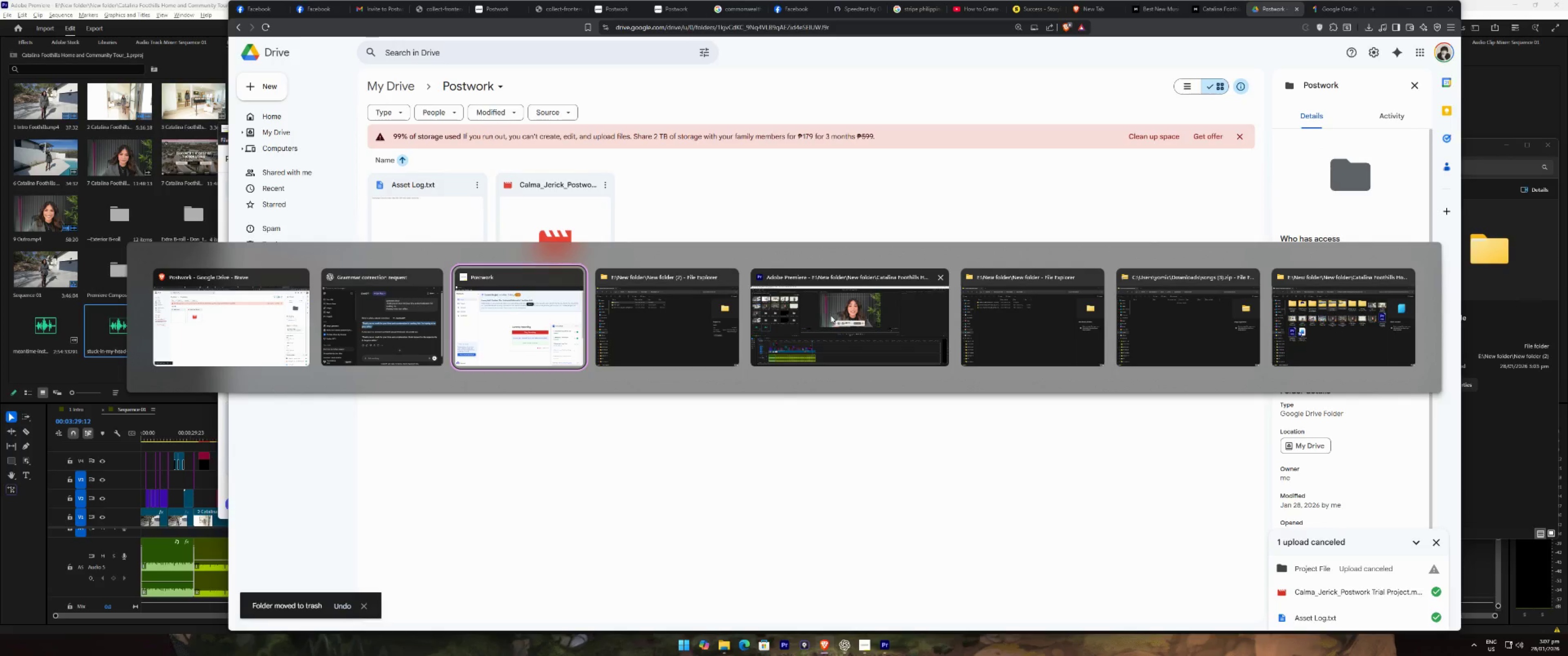 
key(Alt+Tab)
 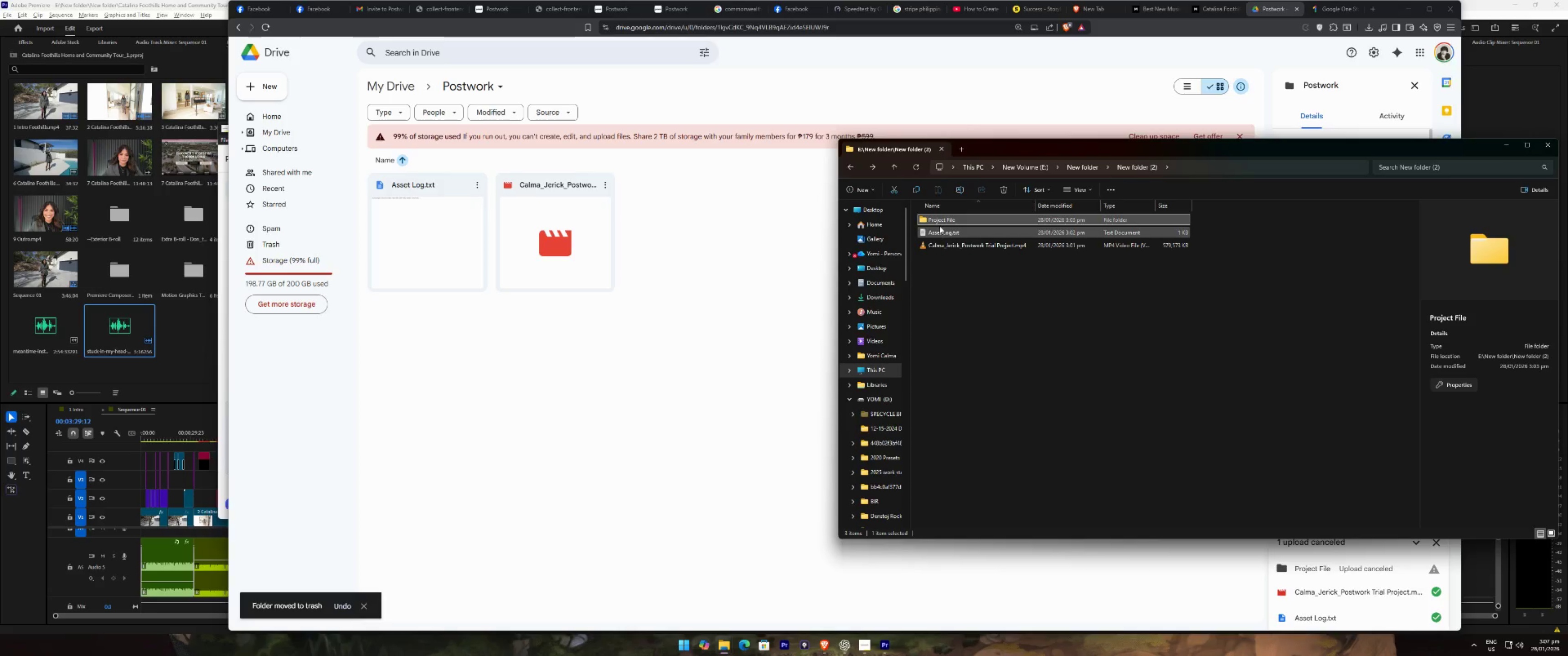 
left_click_drag(start_coordinate=[940, 220], to_coordinate=[702, 352])
 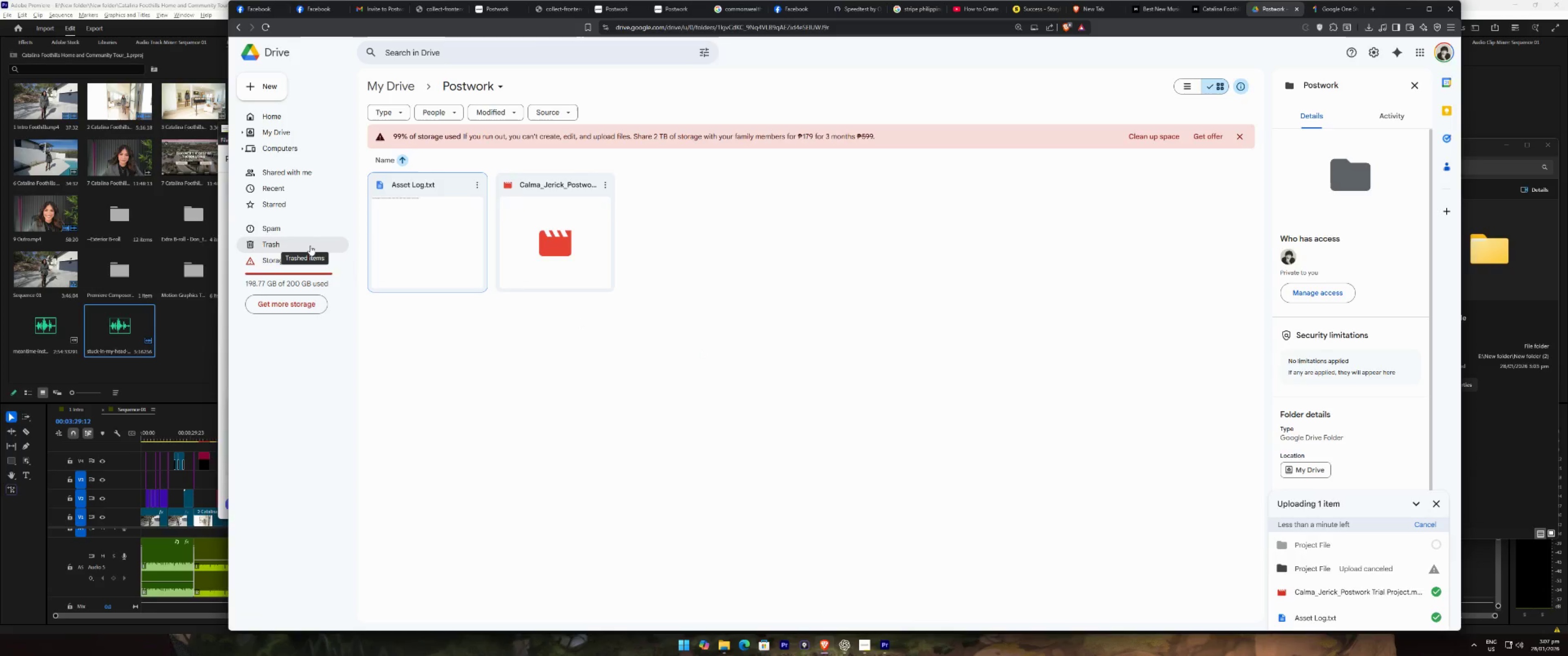 
left_click([310, 246])
 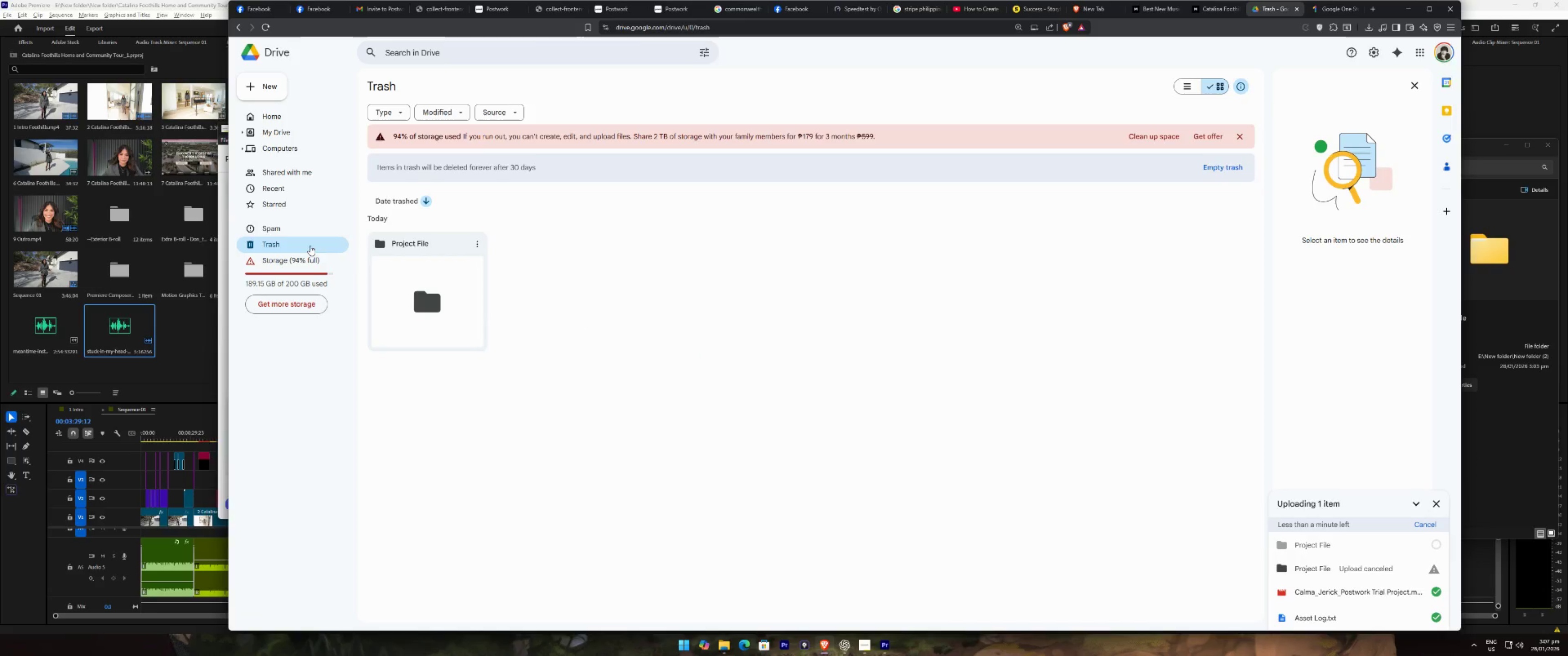 
left_click([447, 293])
 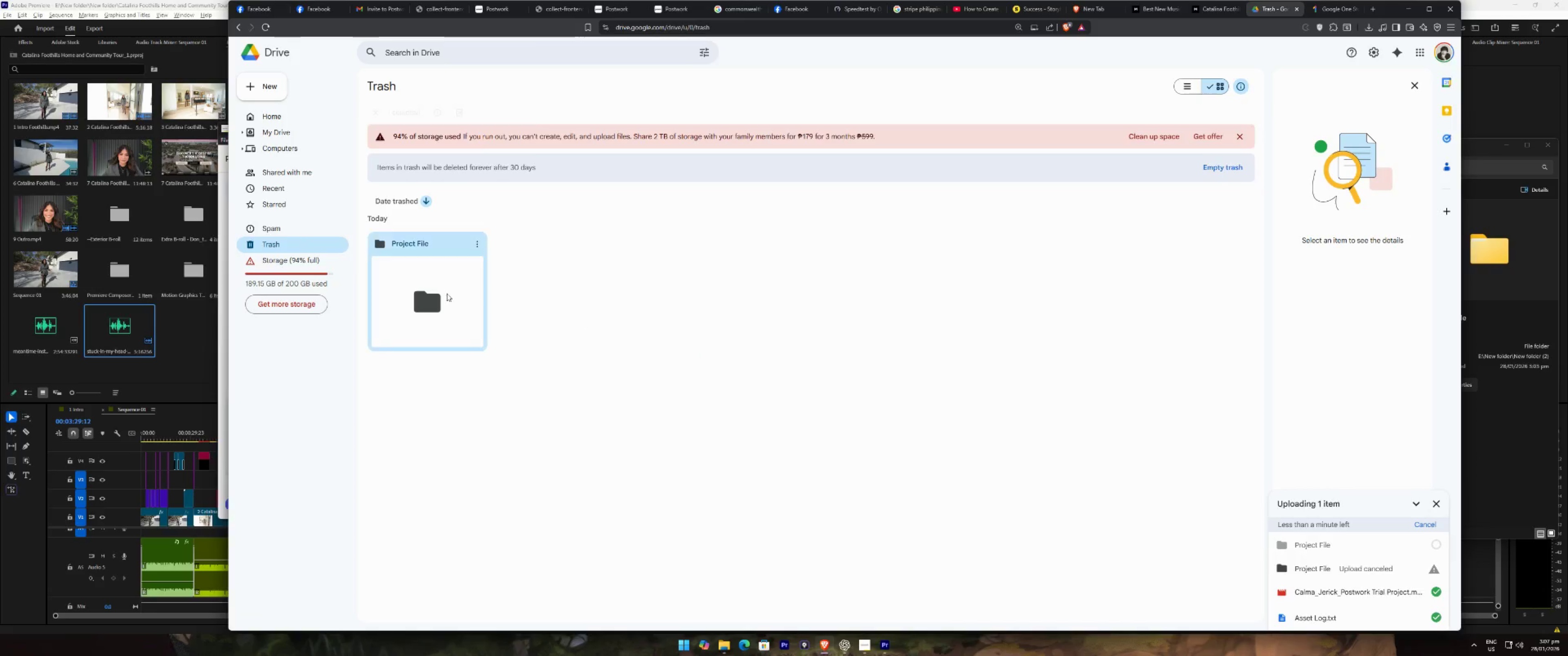 
right_click([447, 293])
 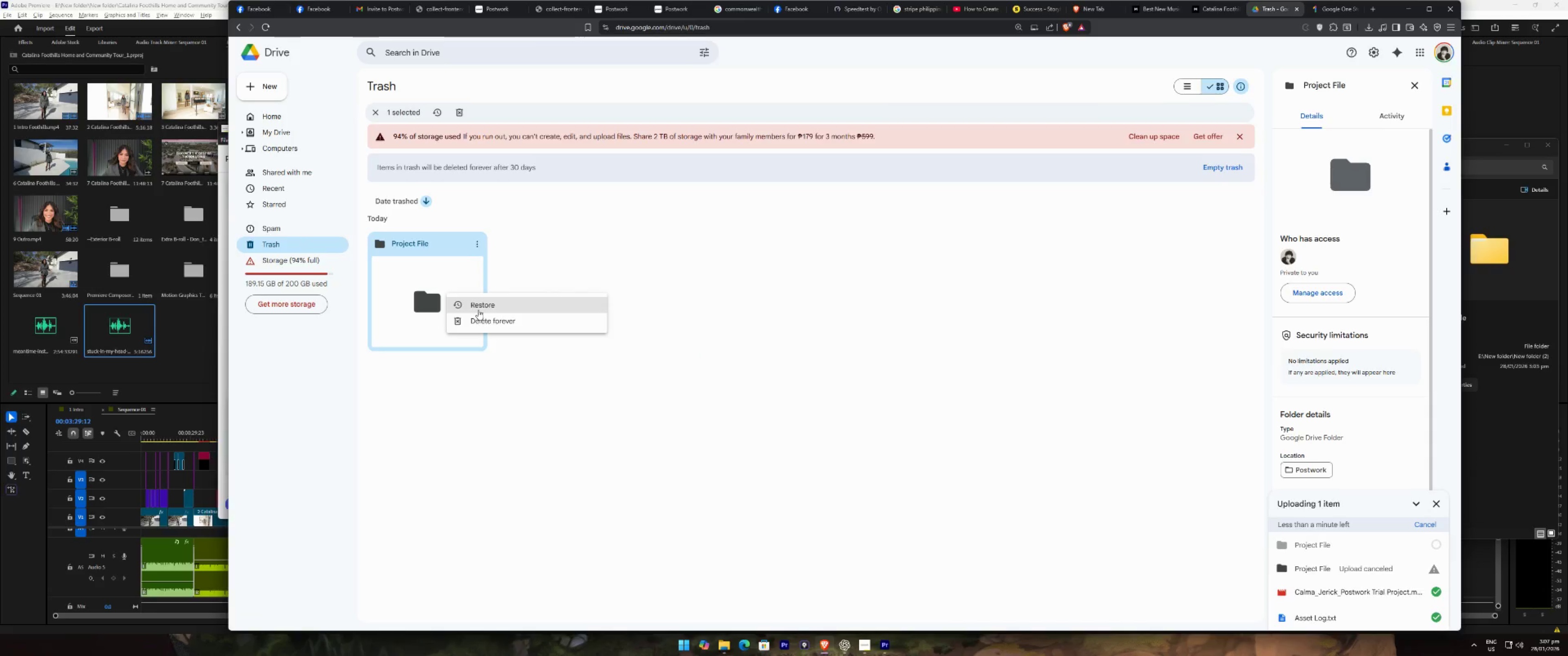 
left_click([483, 316])
 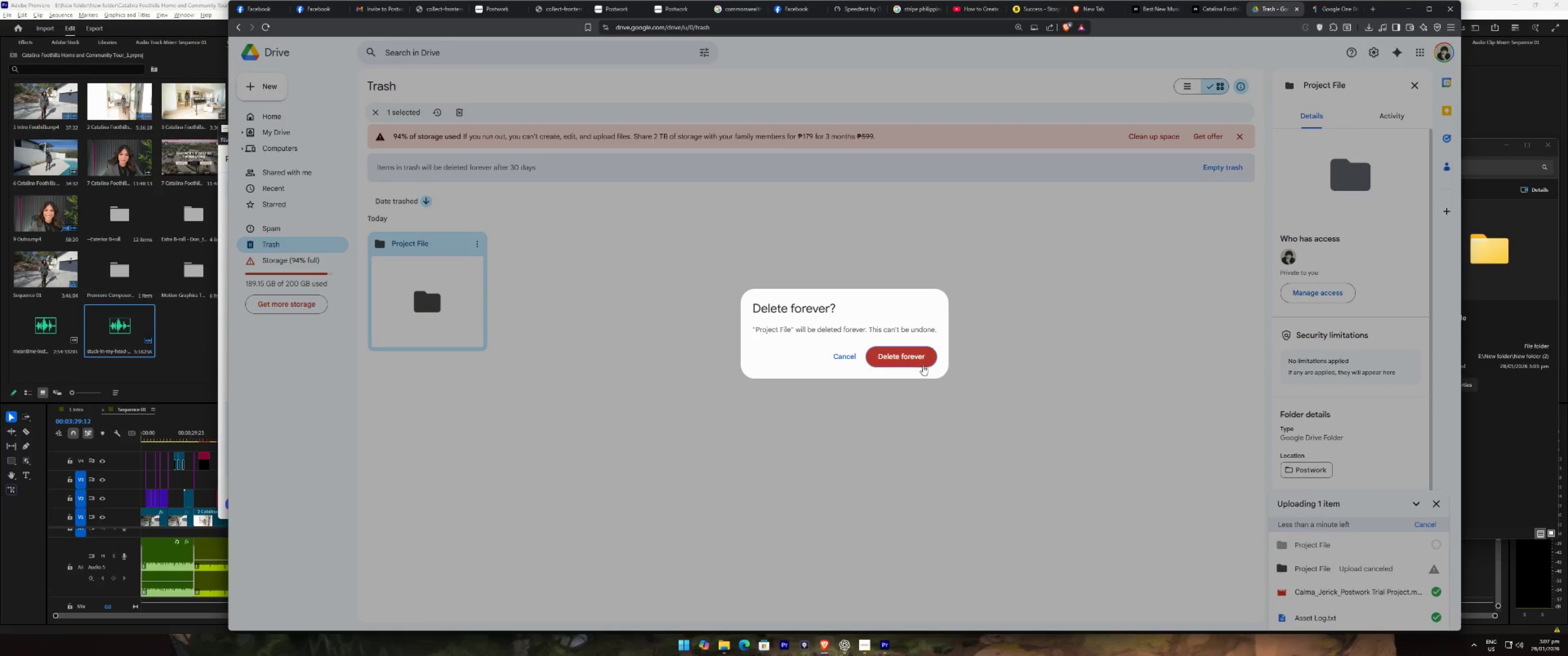 
left_click([918, 356])
 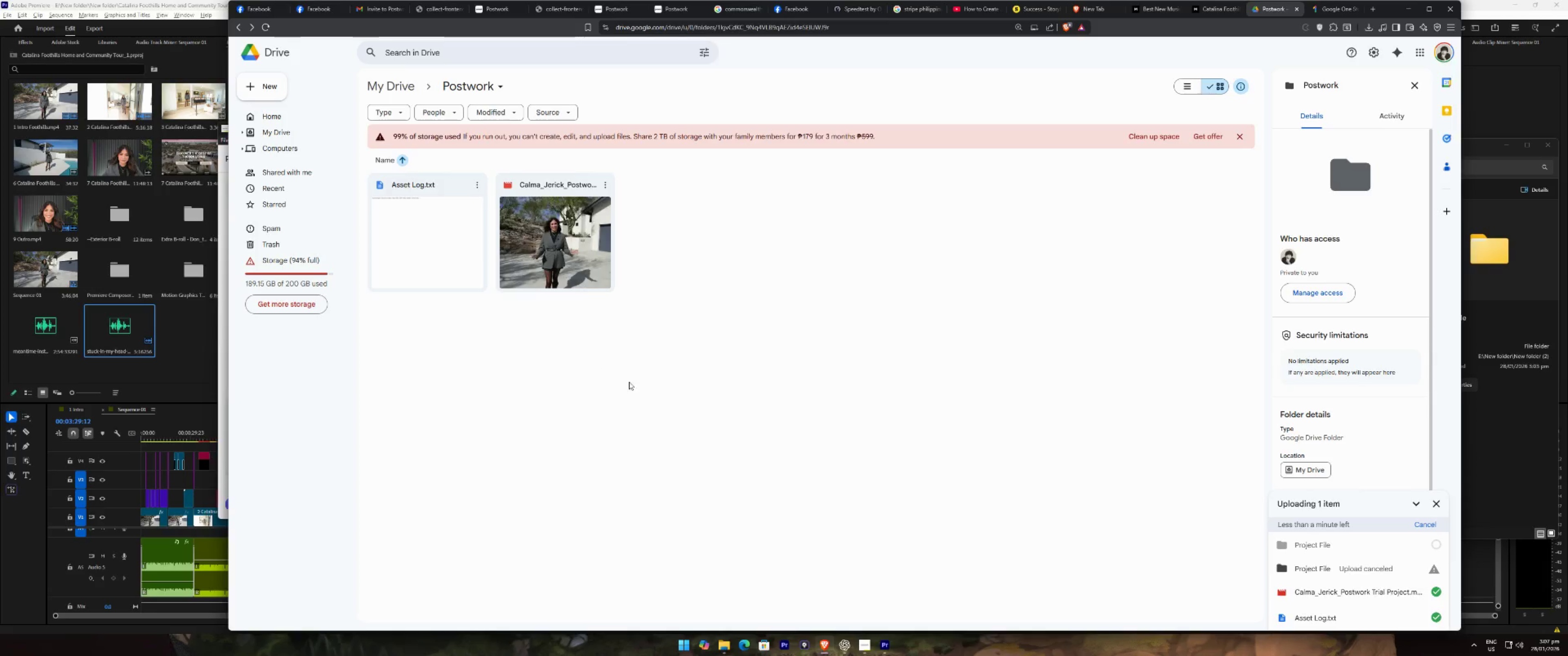 
wait(7.59)
 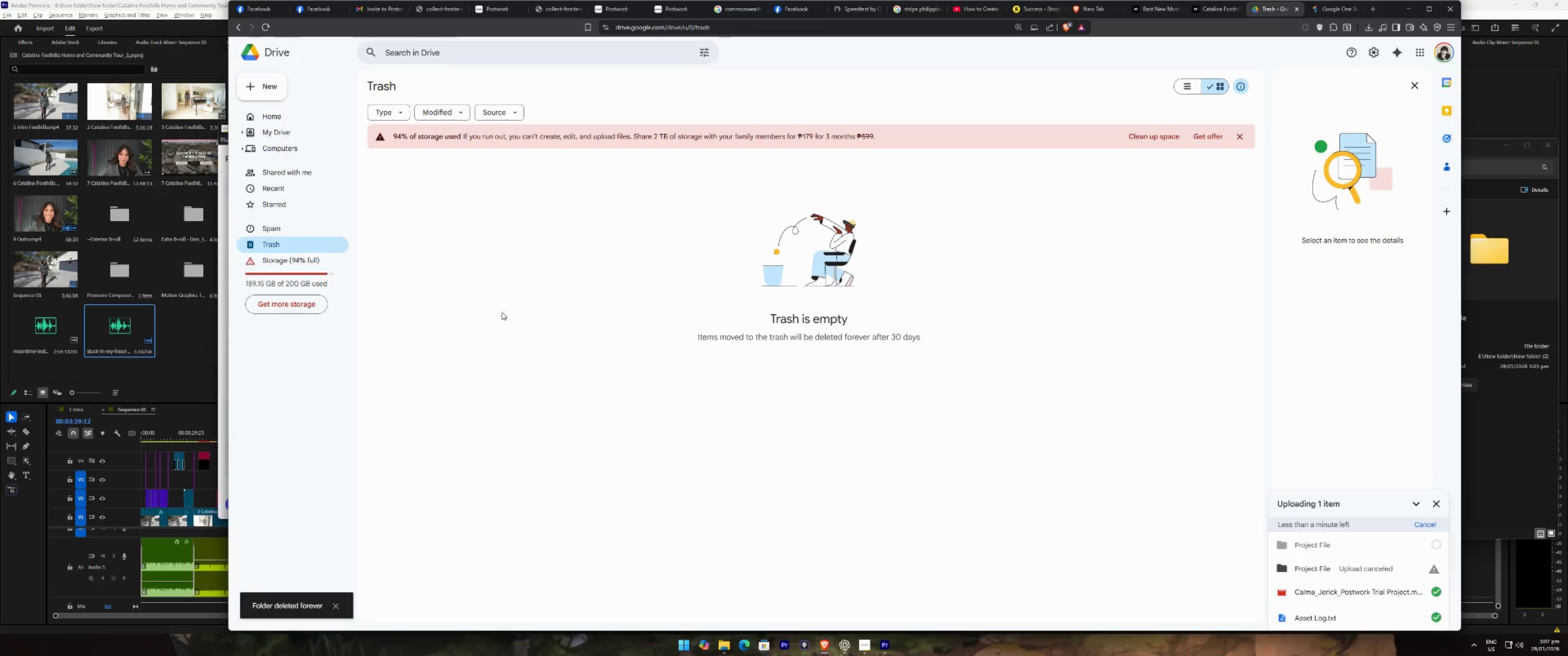 
left_click([1419, 543])
 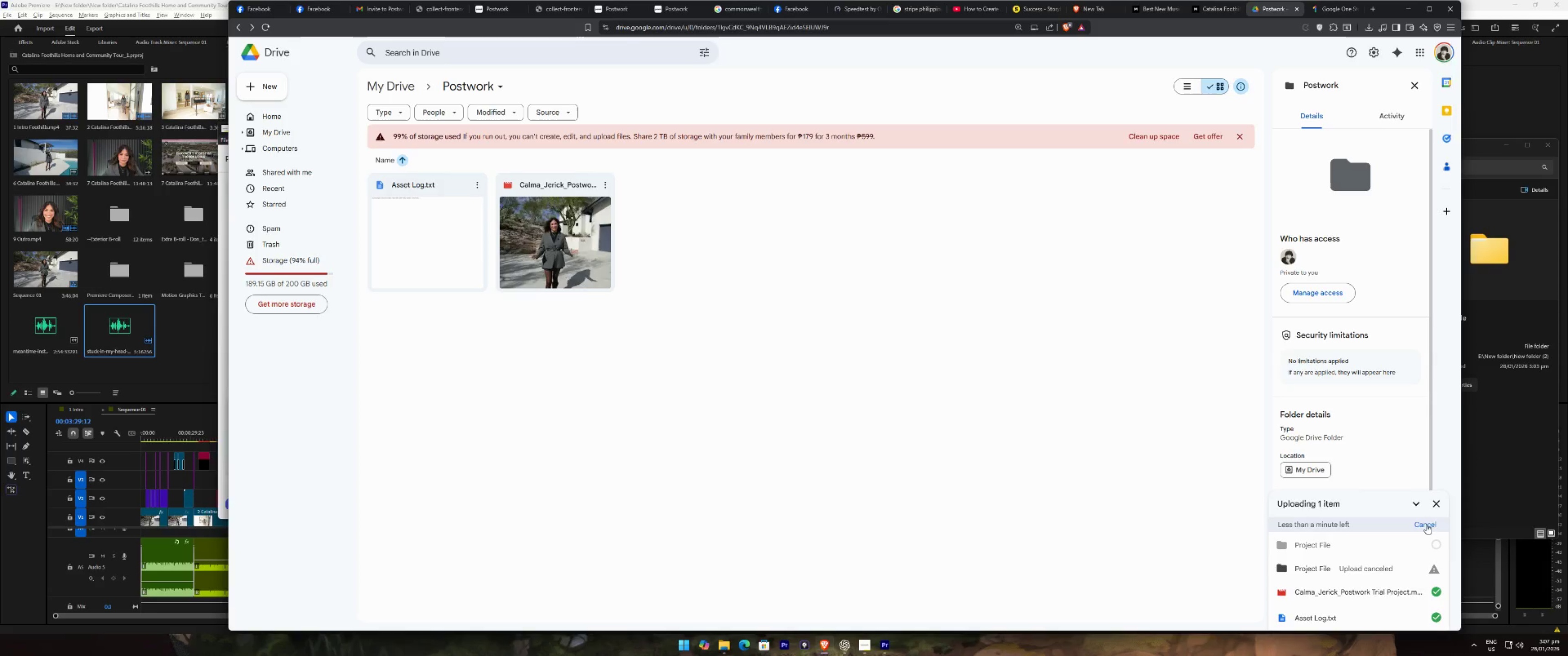 
left_click([1422, 525])
 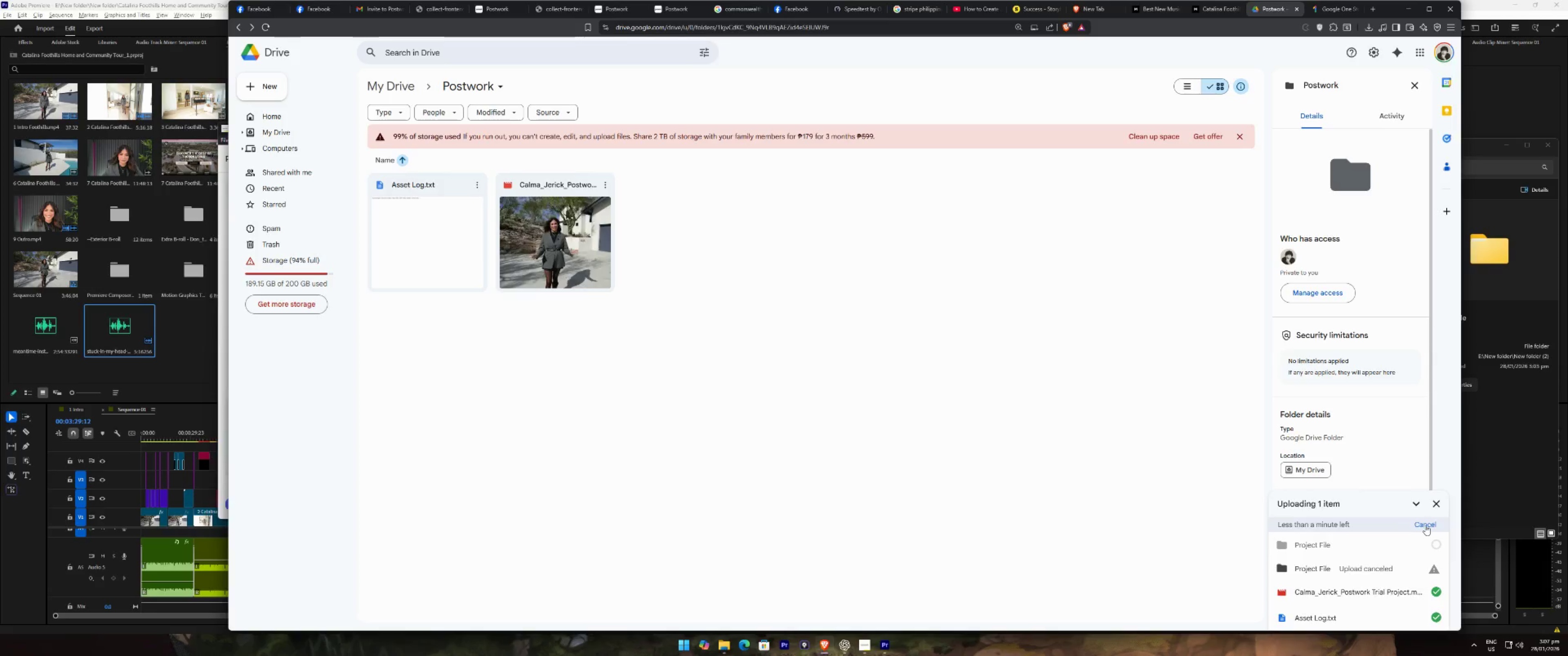 
left_click([1425, 525])
 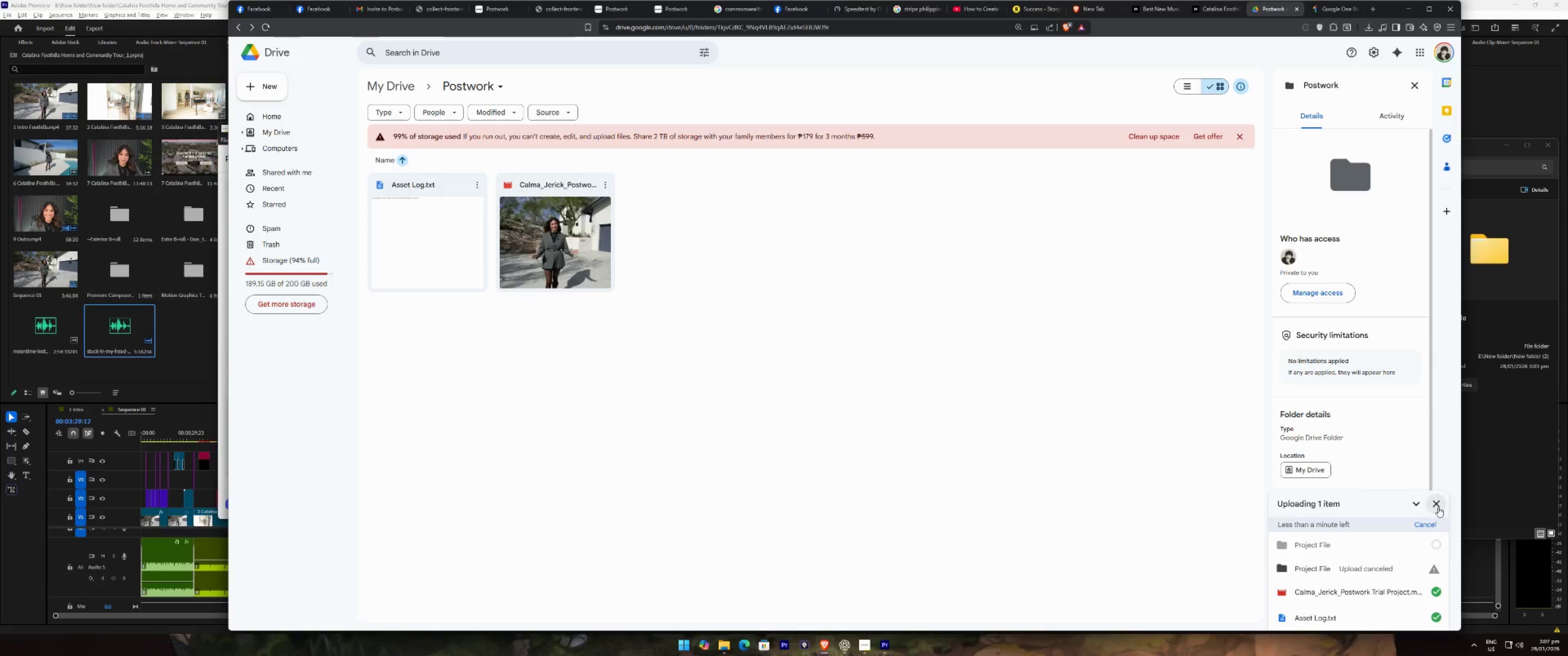 
double_click([1438, 507])
 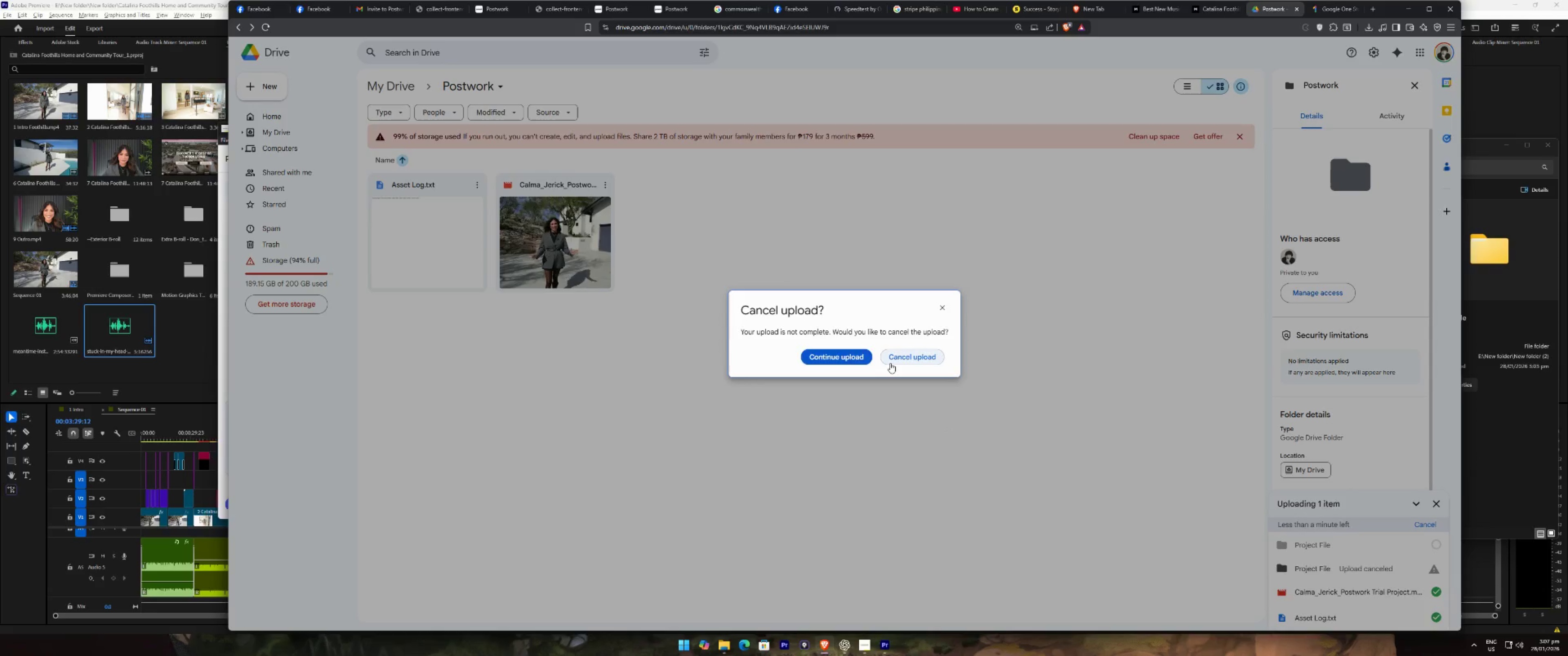 
left_click([890, 363])
 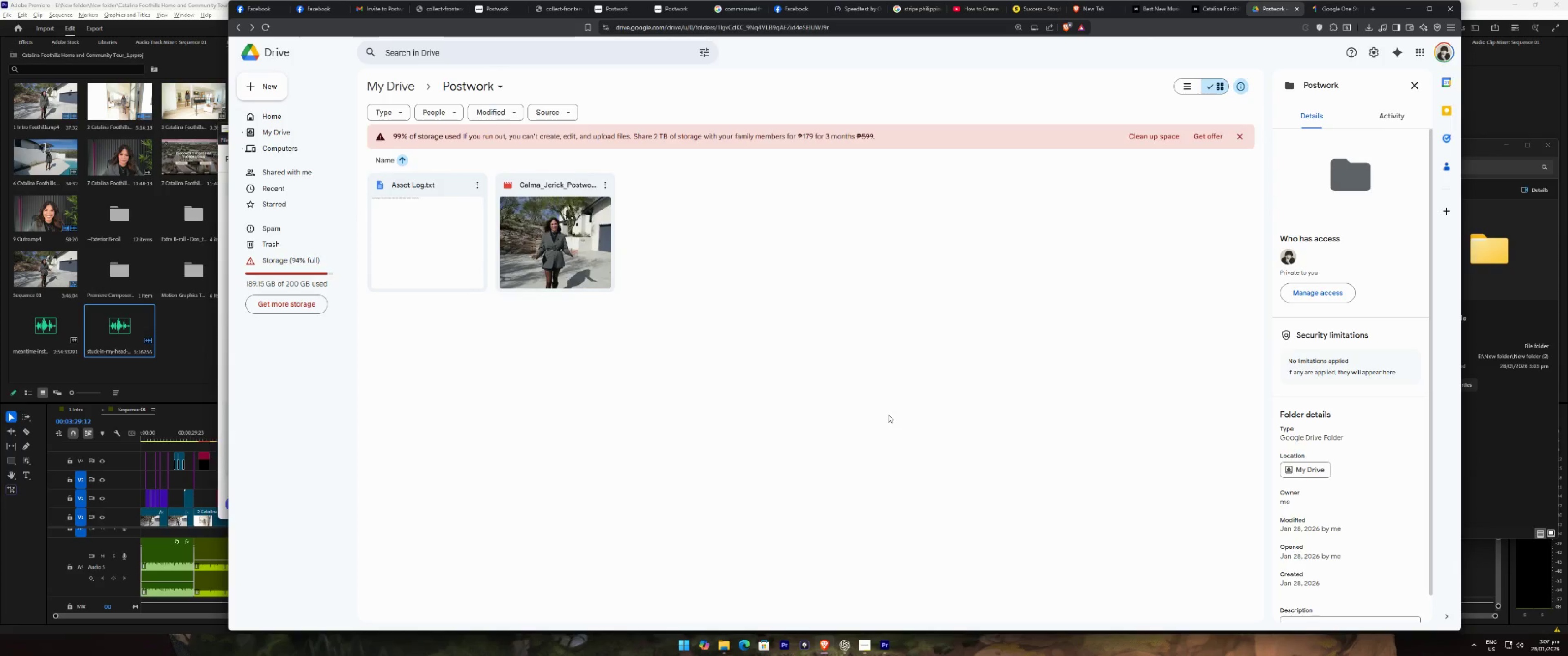 
left_click([888, 415])
 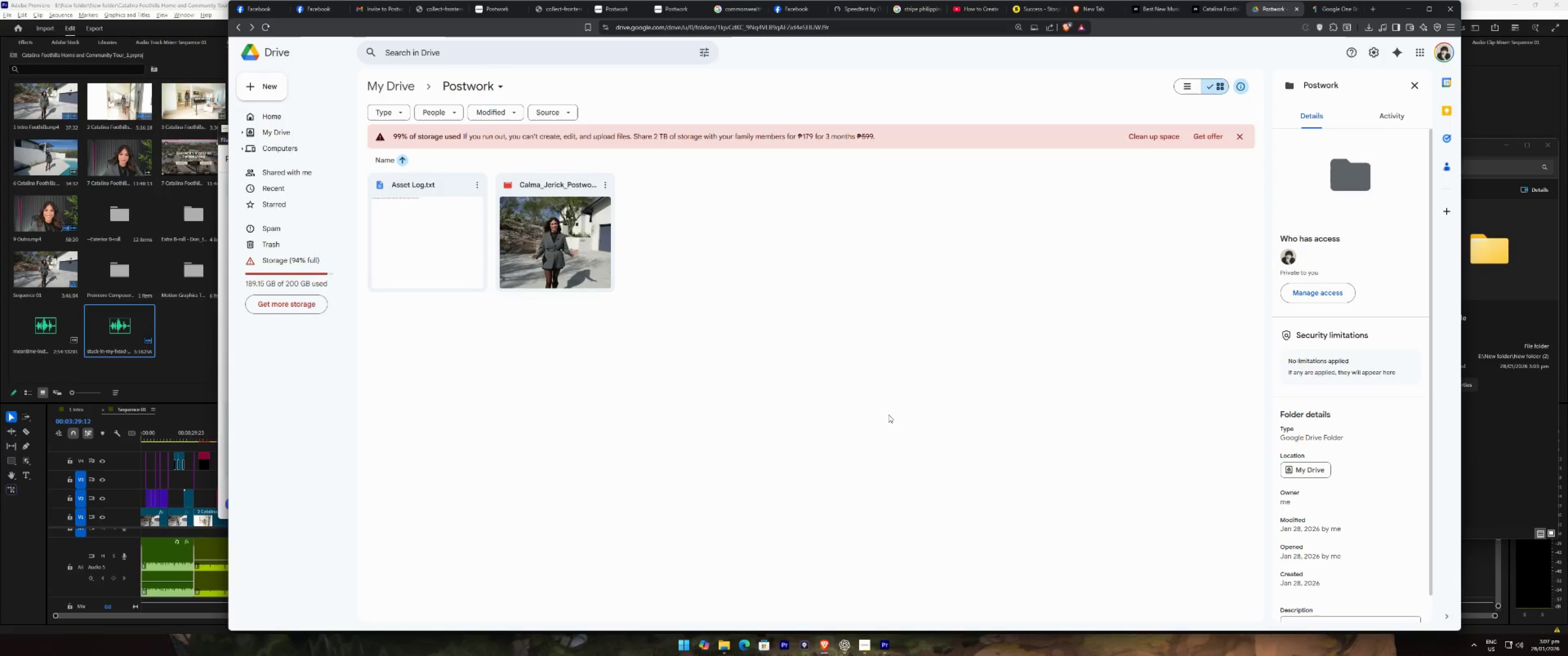 
key(F5)
 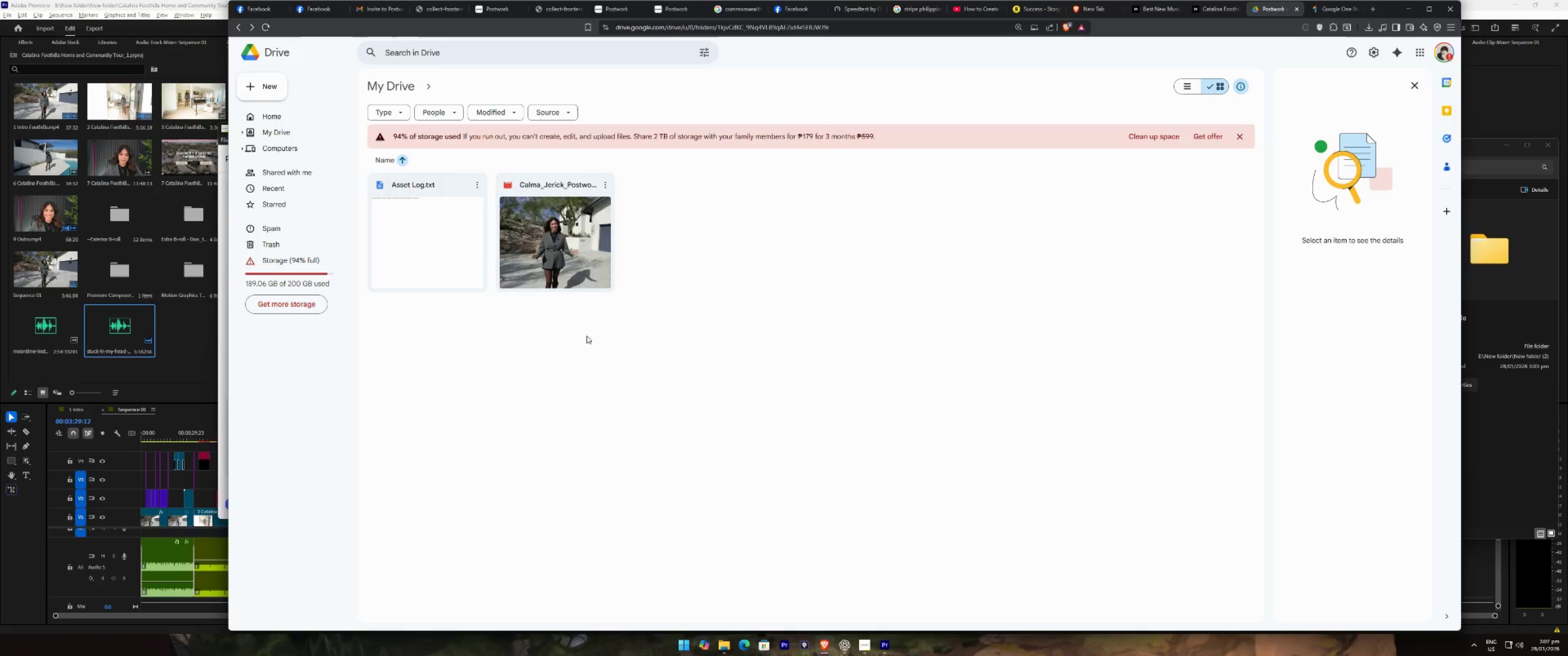 
left_click([283, 248])
 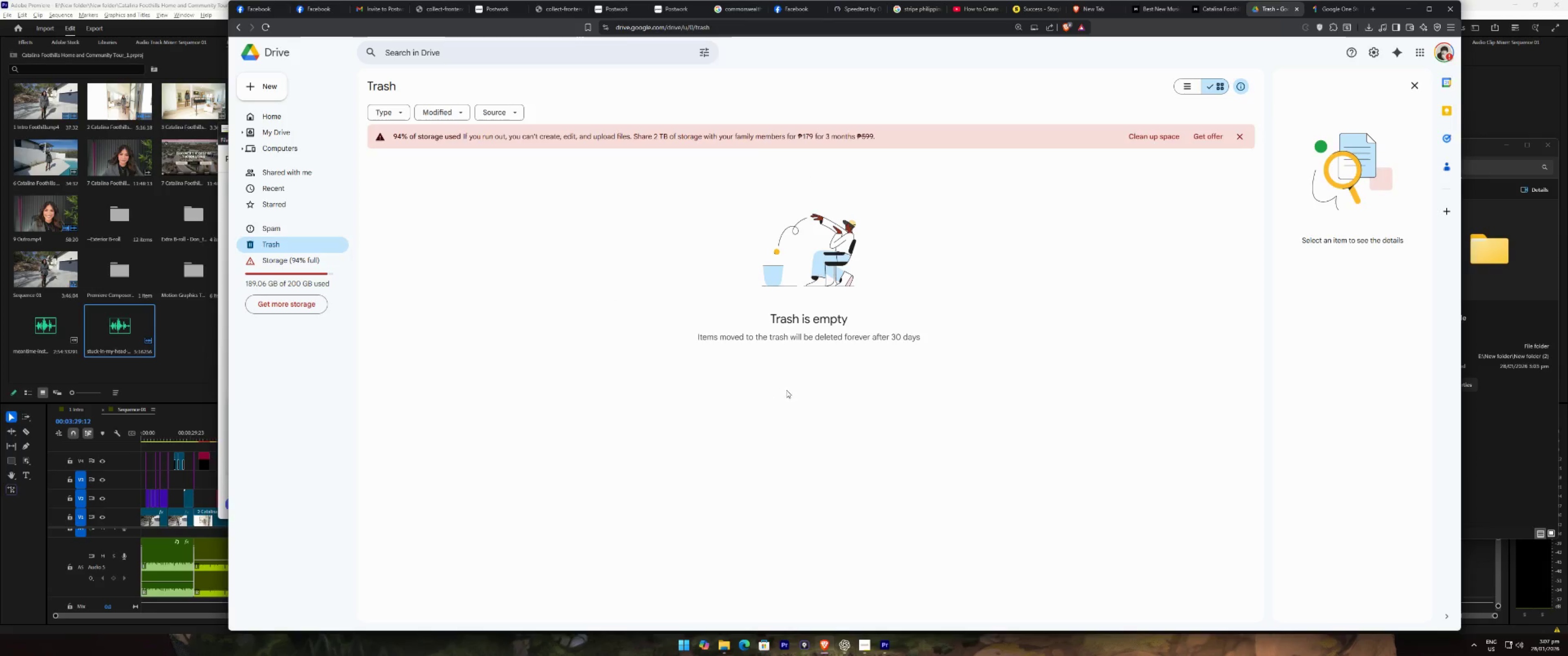 
key(Alt+AltLeft)
 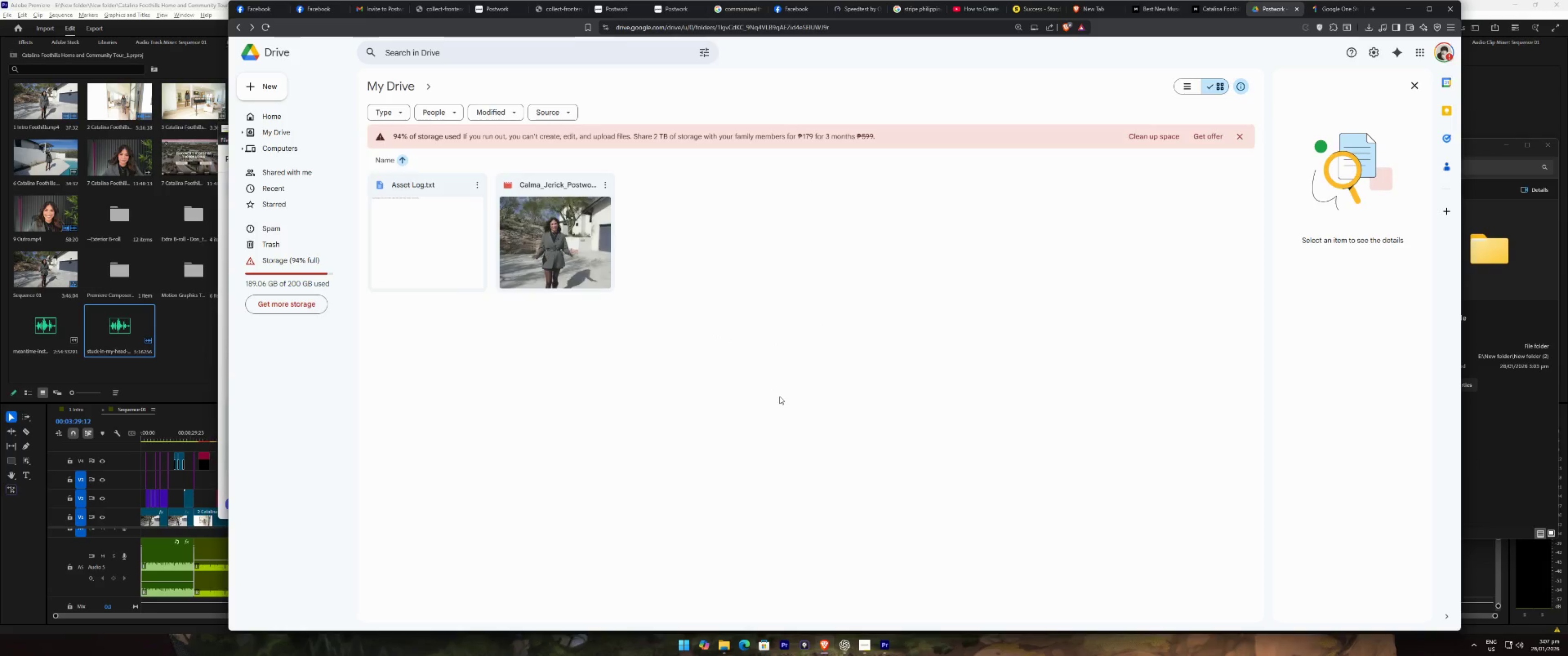 
key(Alt+Tab)
 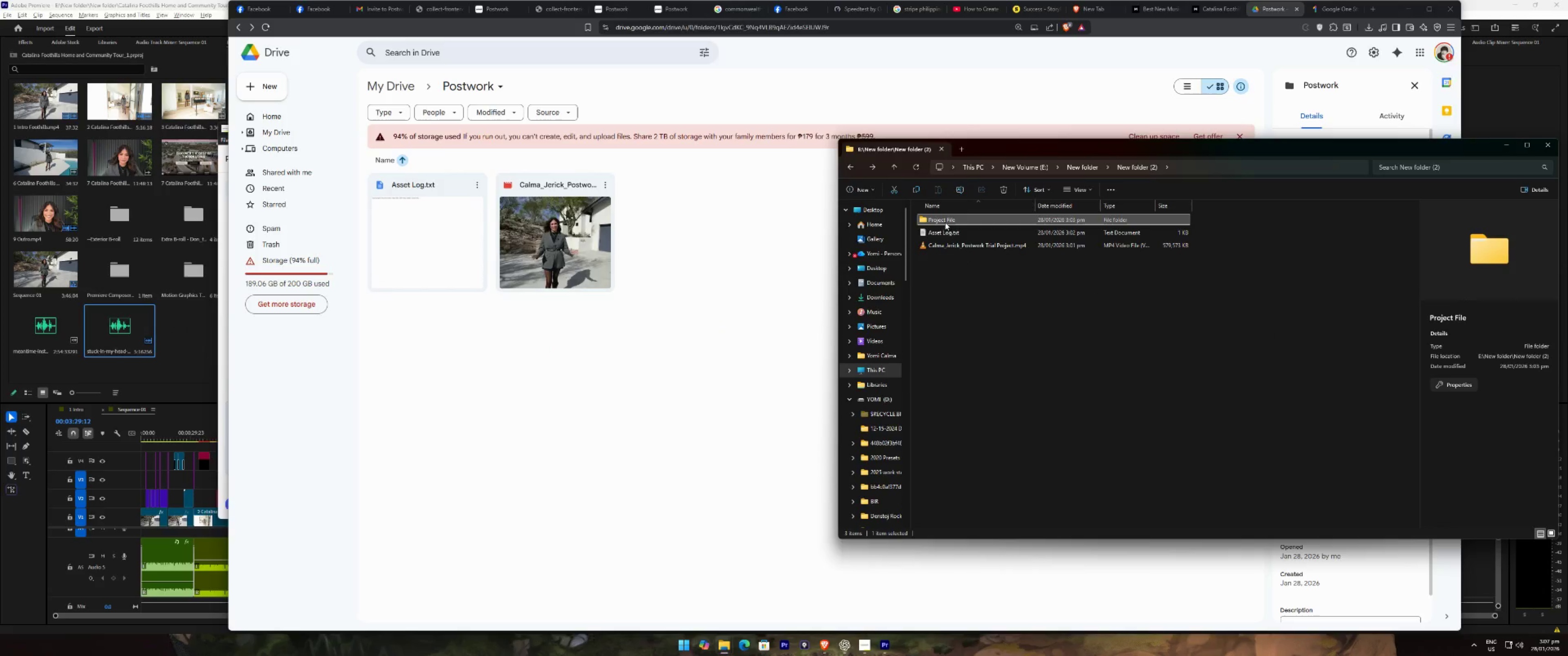 
double_click([944, 221])
 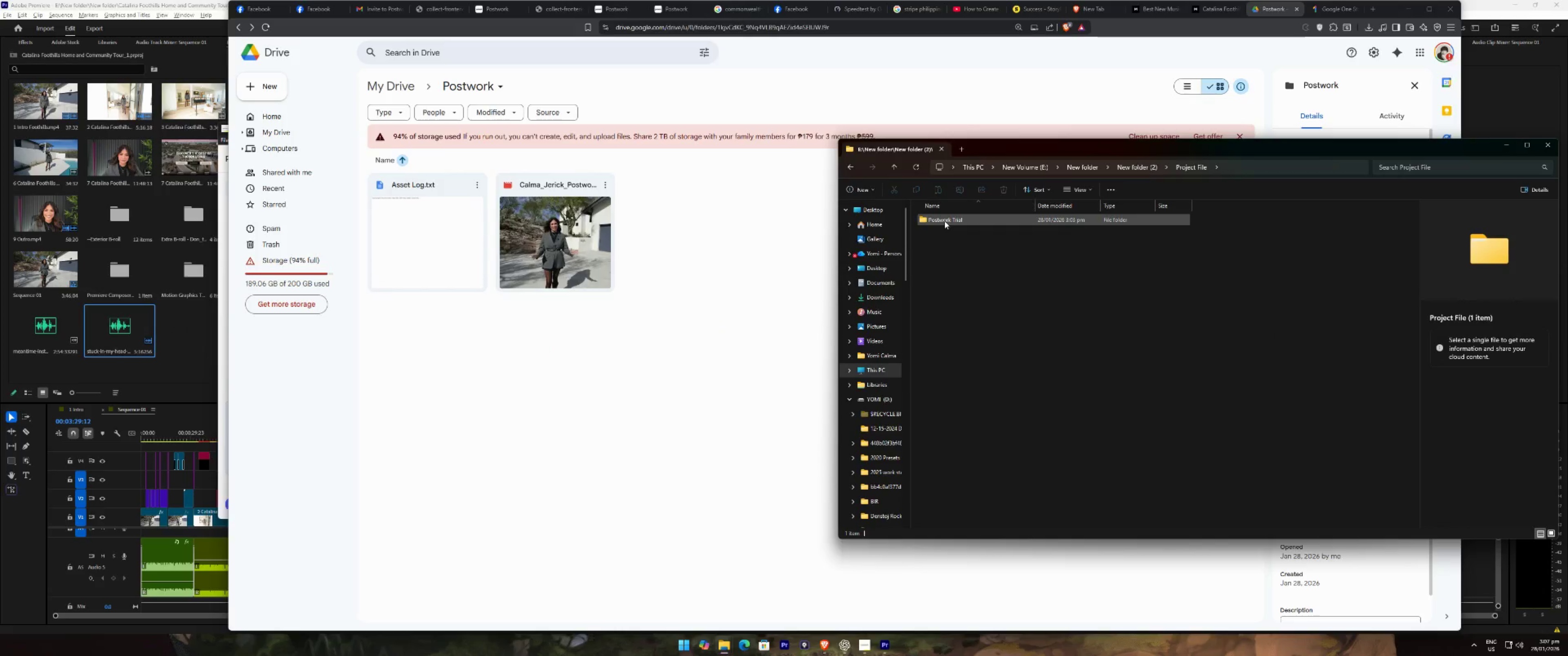 
right_click([944, 221])
 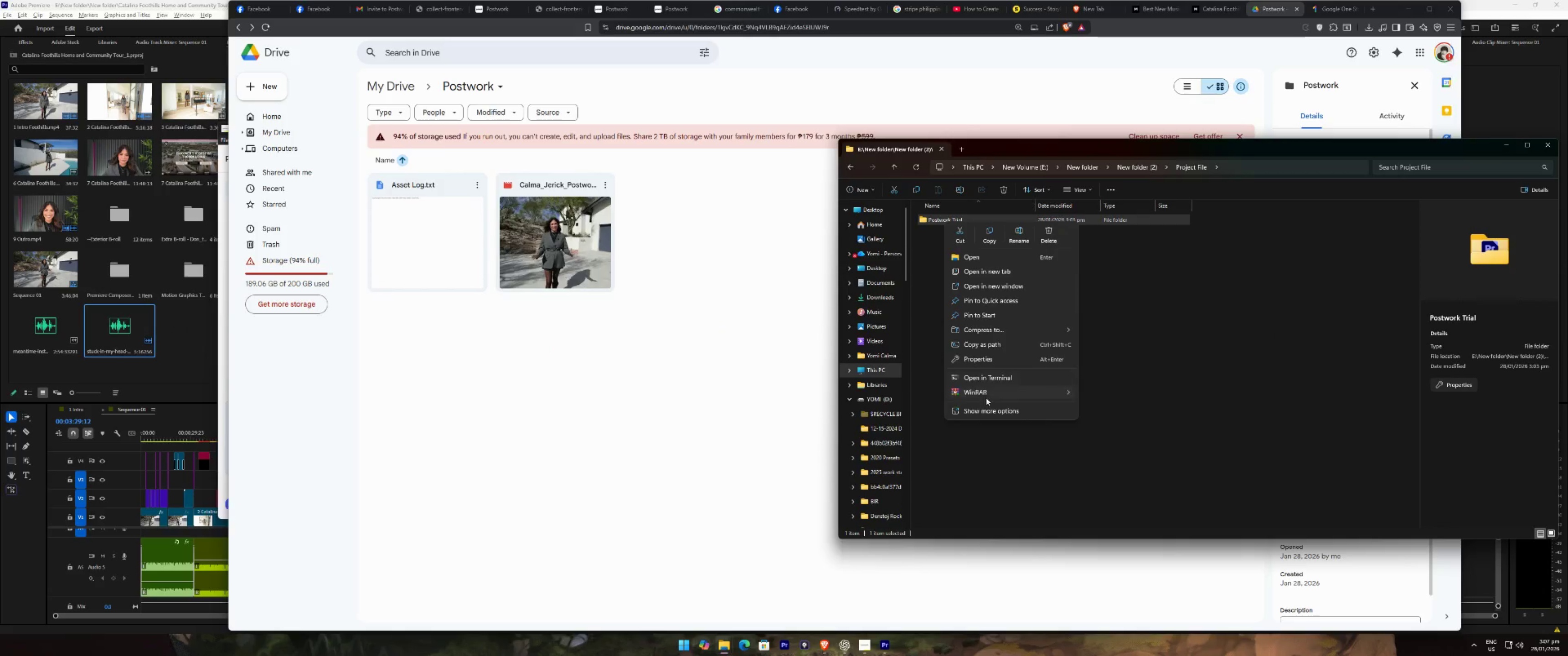 
left_click([991, 409])
 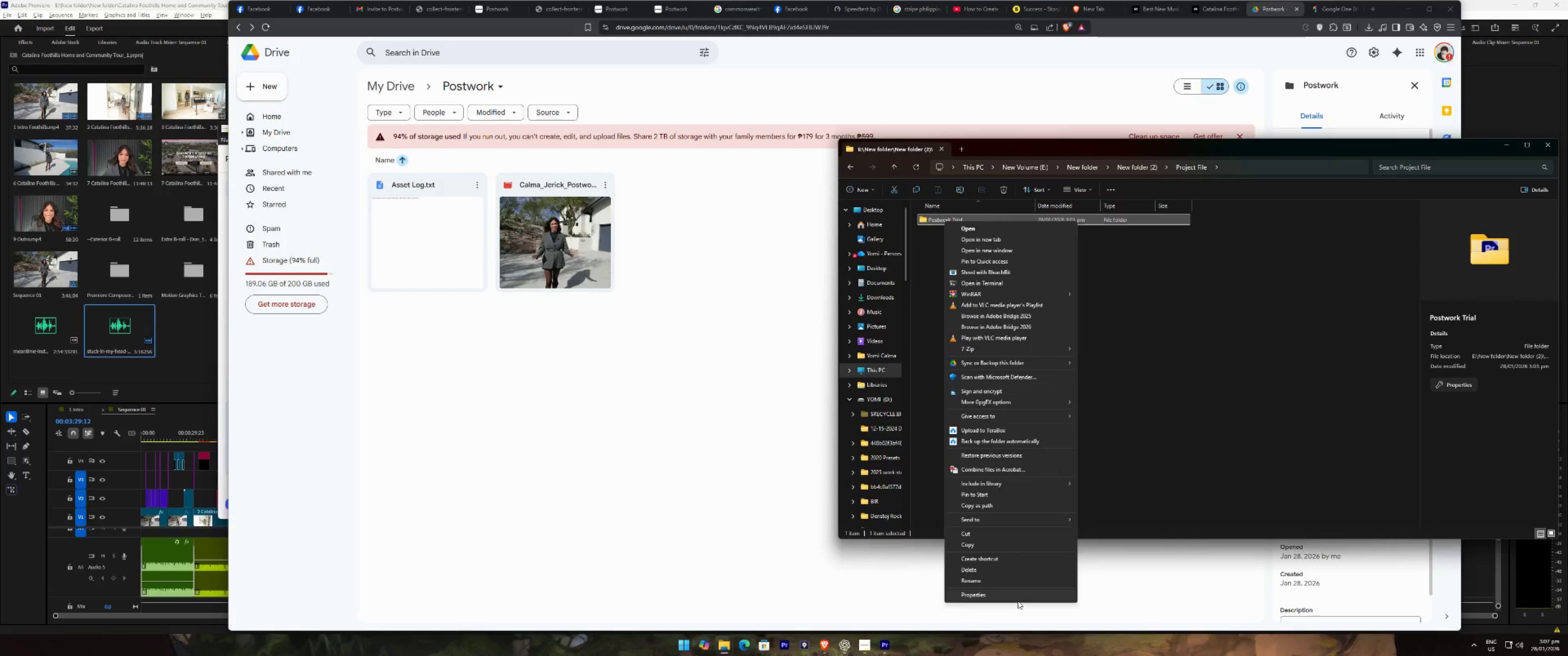 
left_click([1013, 595])
 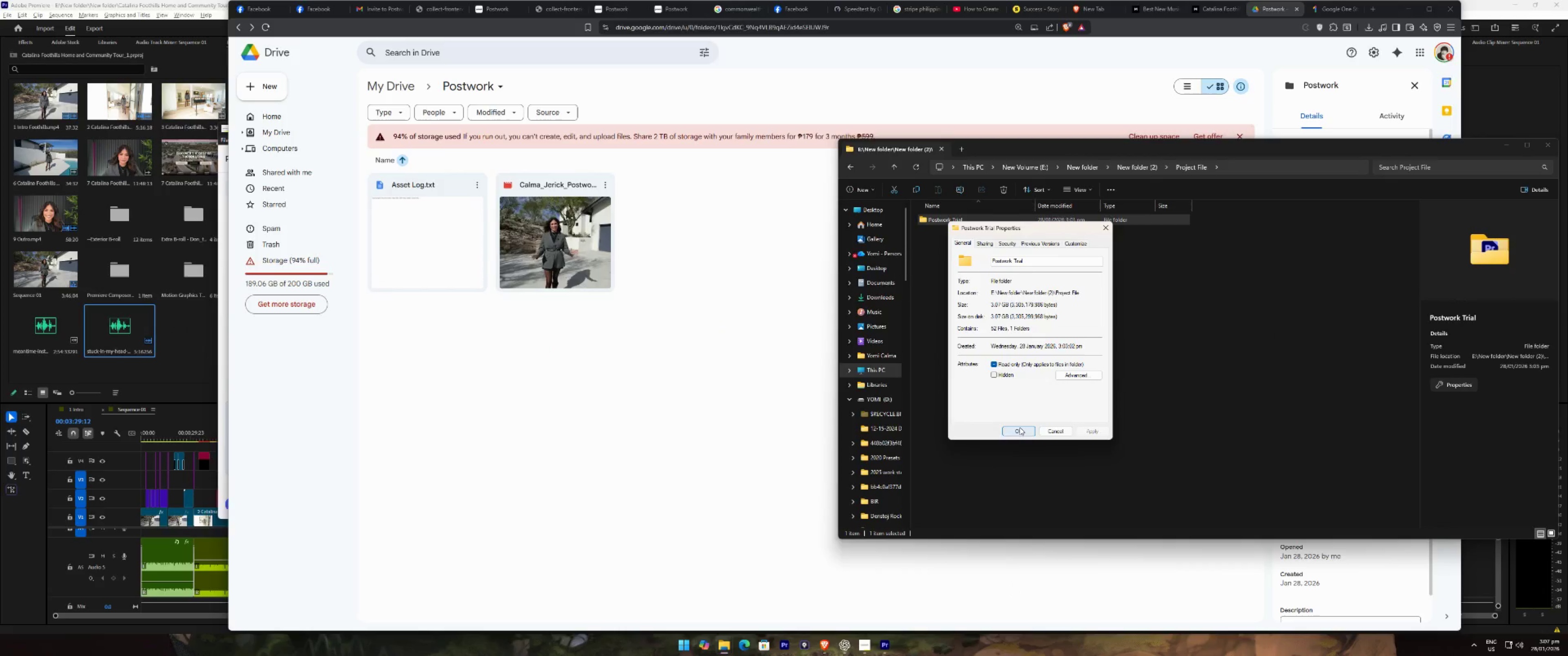 
double_click([1020, 432])
 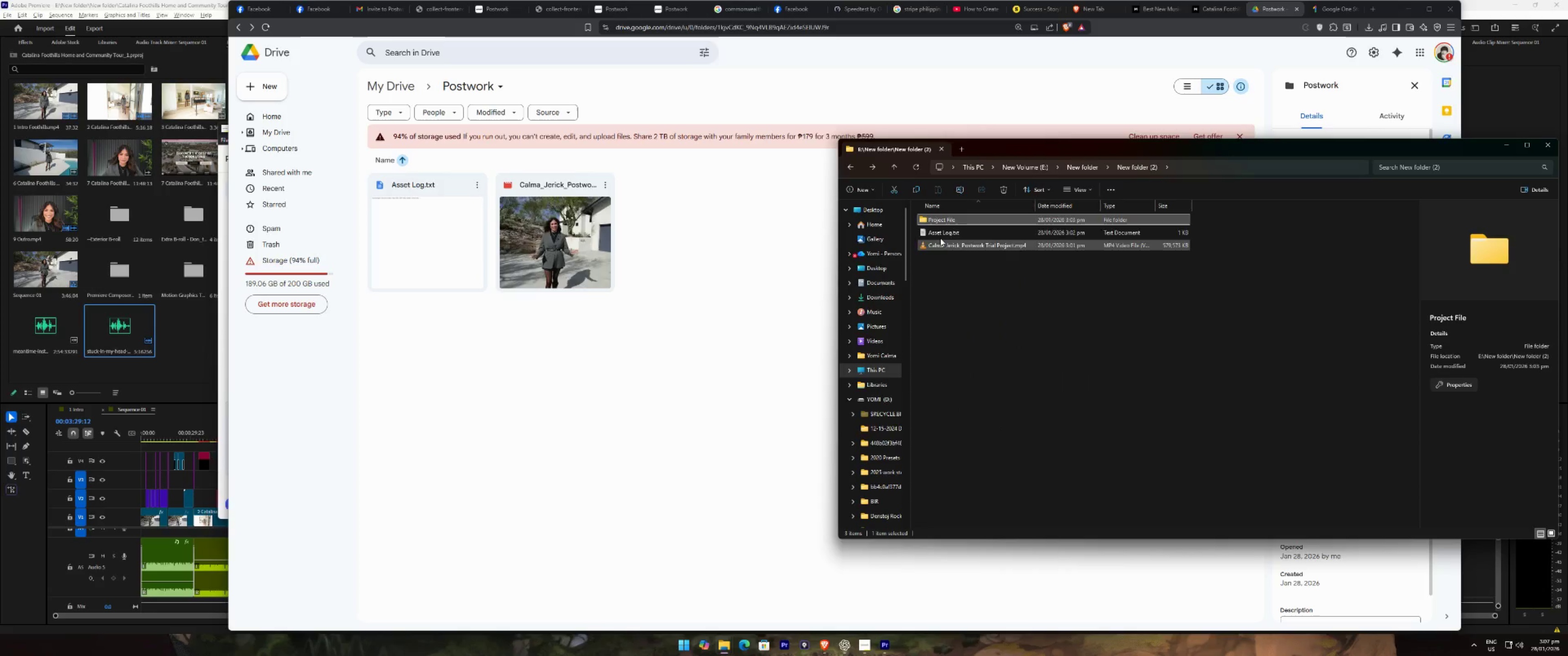 
left_click_drag(start_coordinate=[936, 220], to_coordinate=[664, 351])
 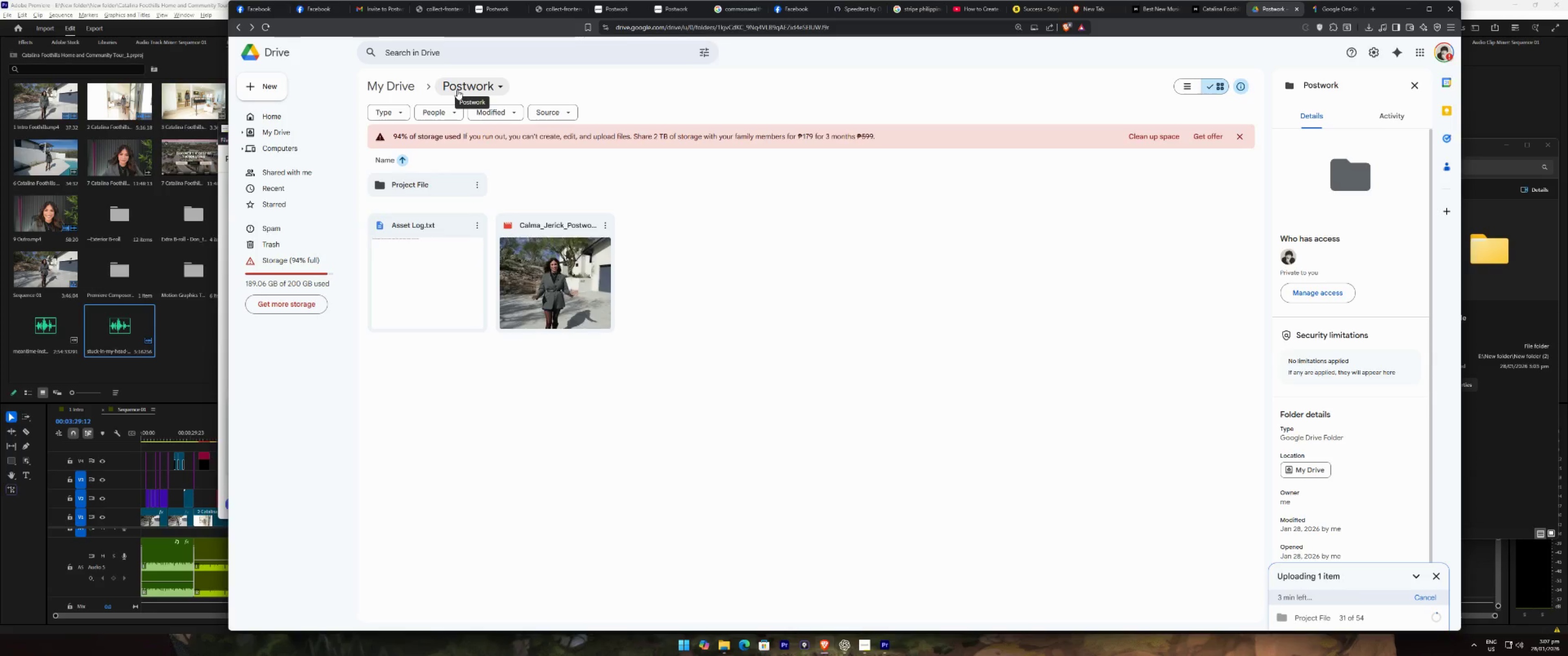 
wait(16.6)
 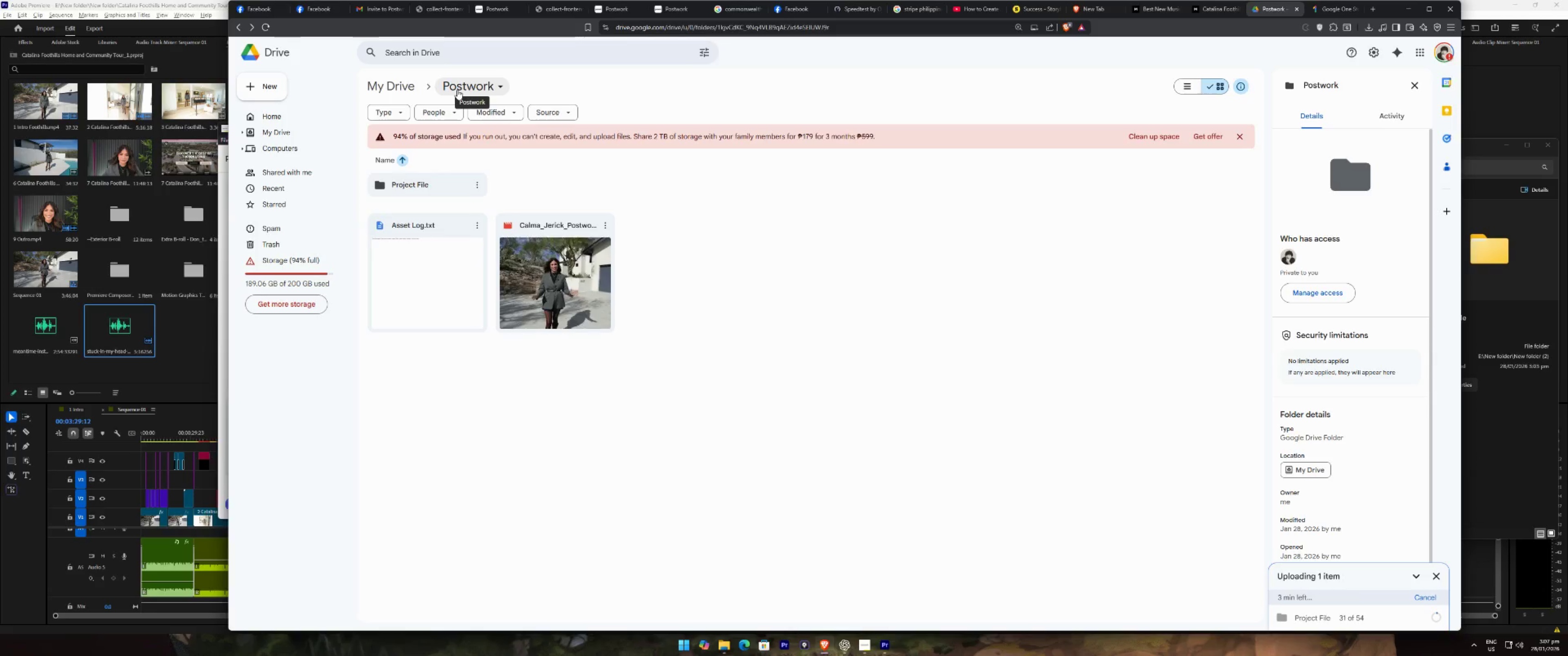 
left_click([457, 89])
 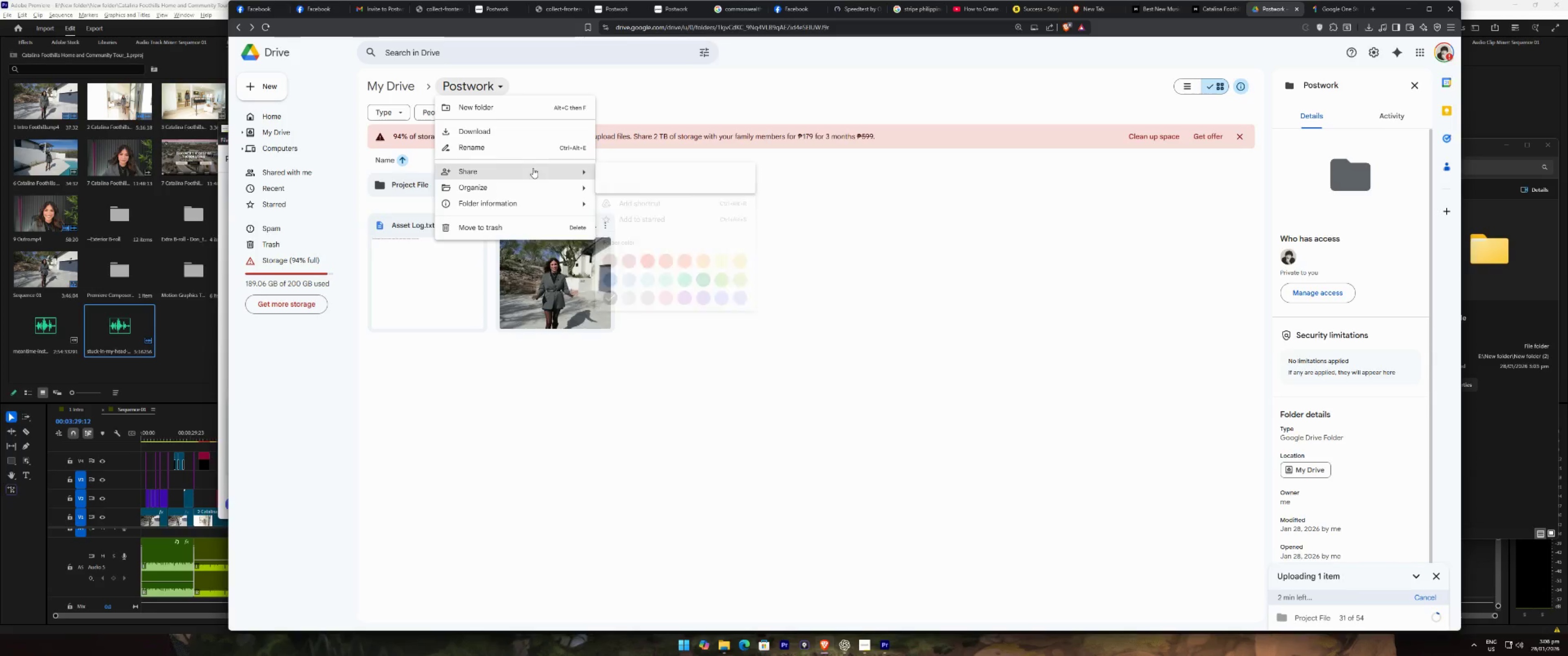 
left_click([609, 192])
 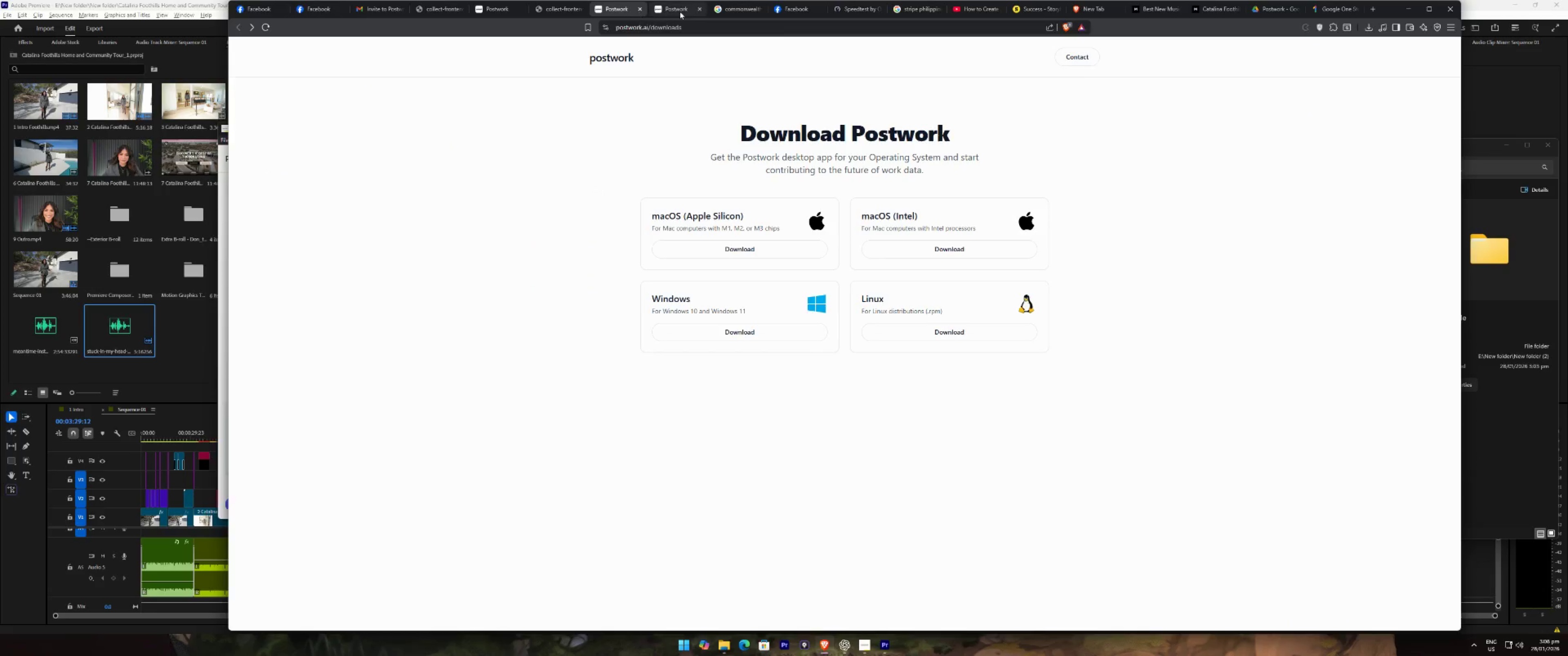 
double_click([623, 14])
 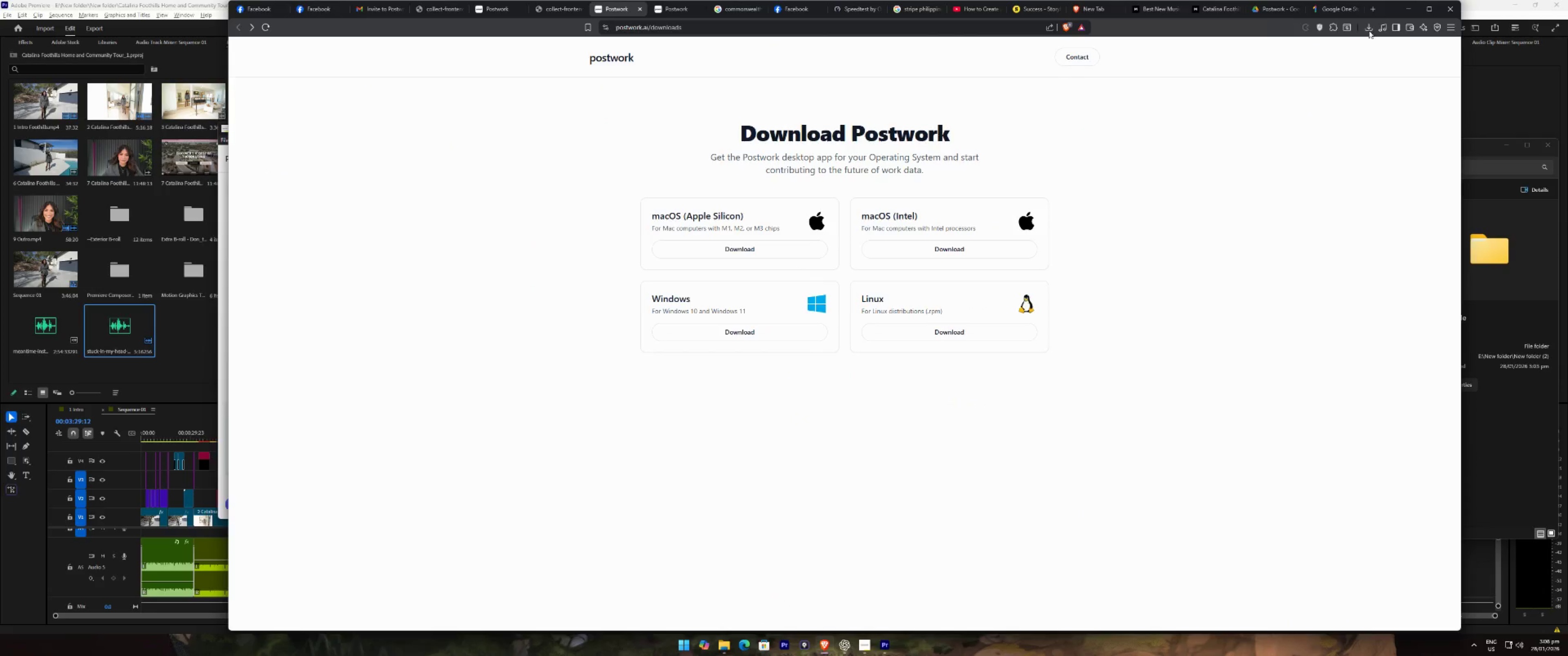 
left_click([1331, 9])
 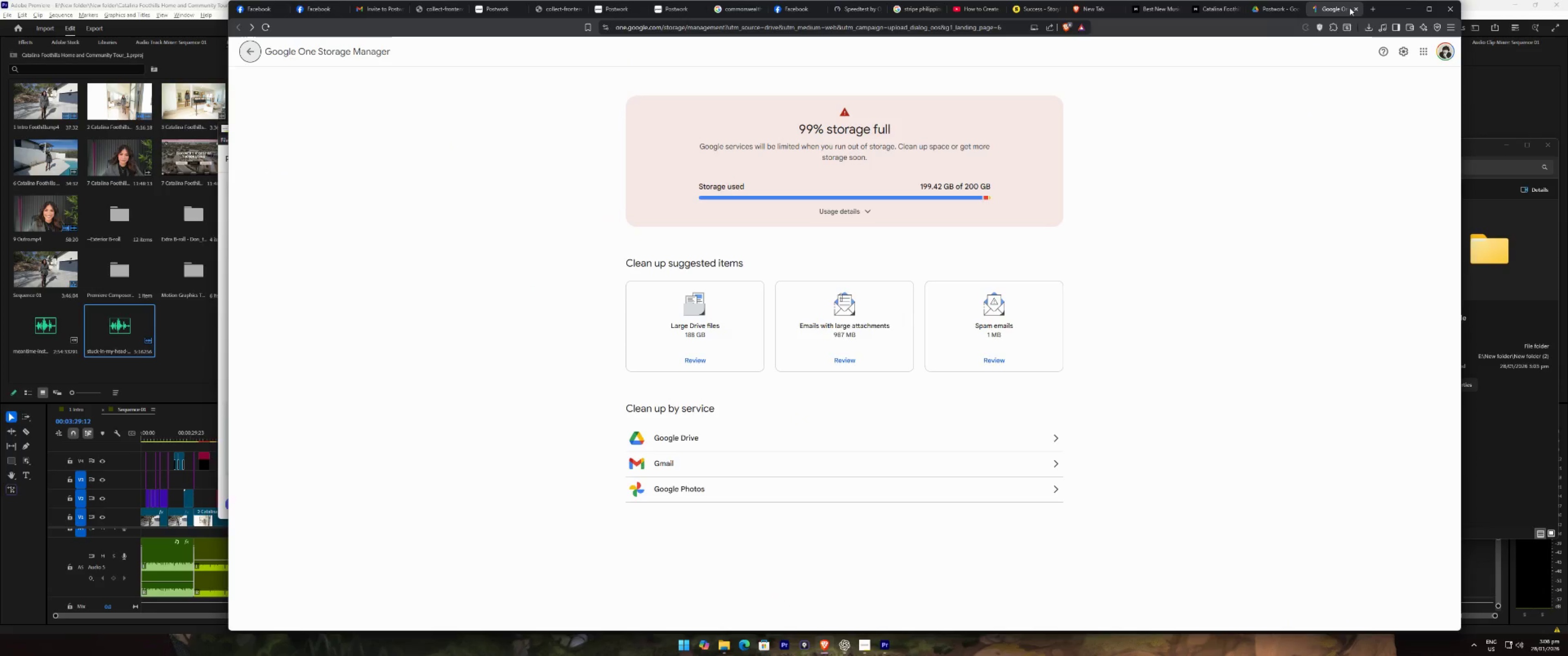 
middle_click([1346, 8])
 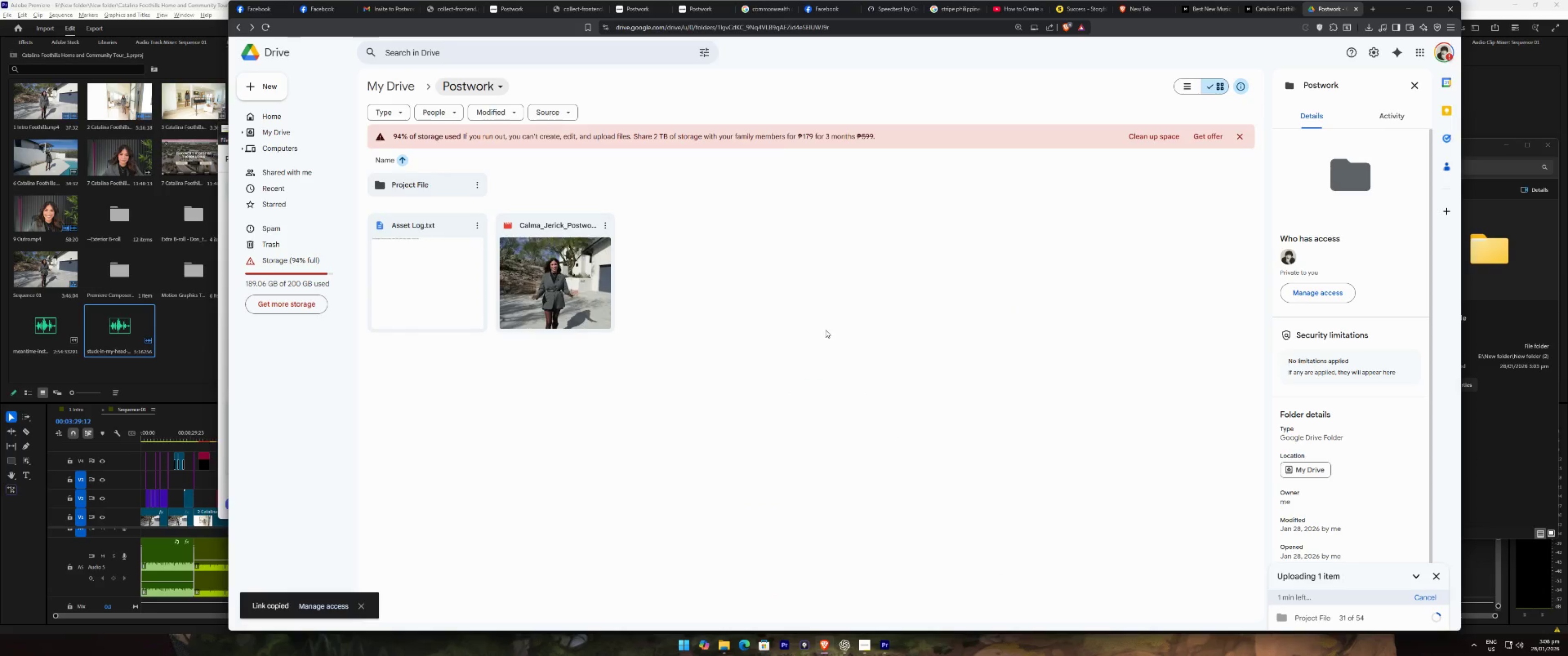 
mouse_move([857, 646])
 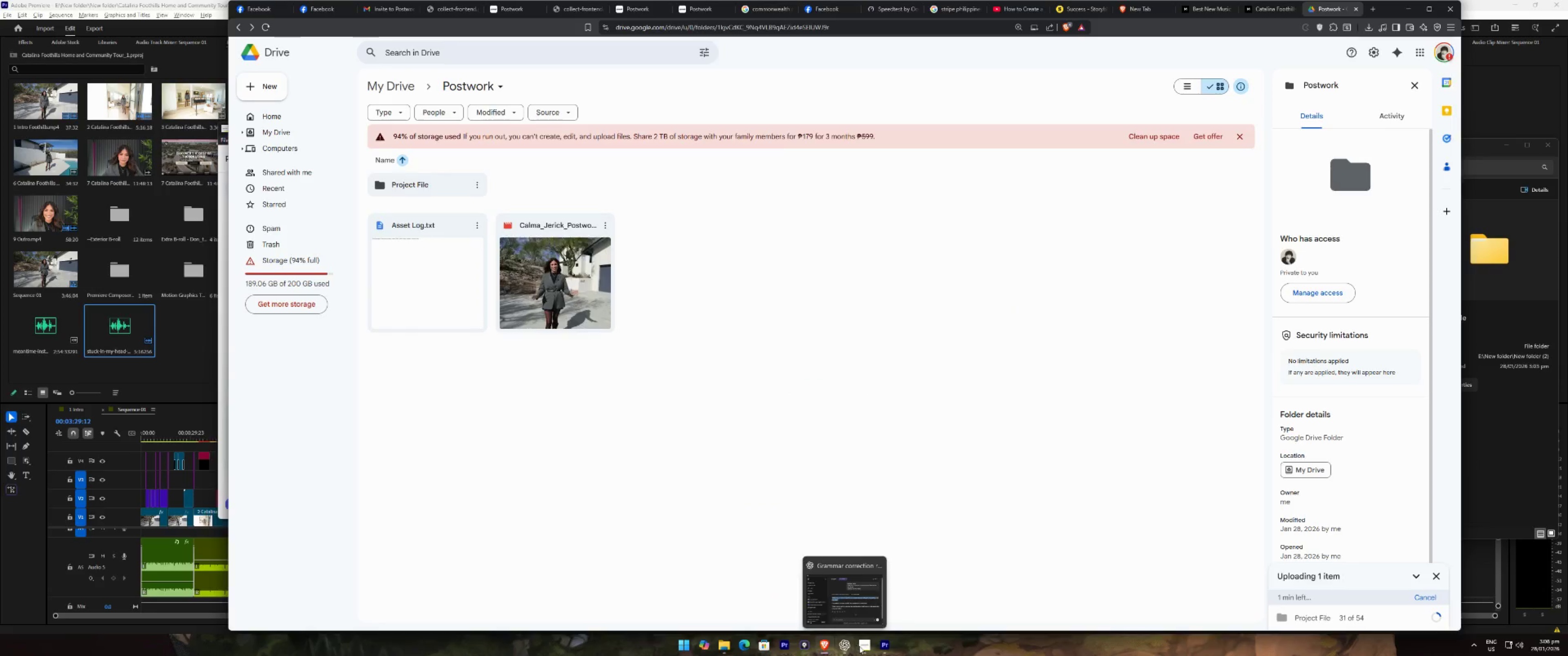 
left_click([859, 646])